 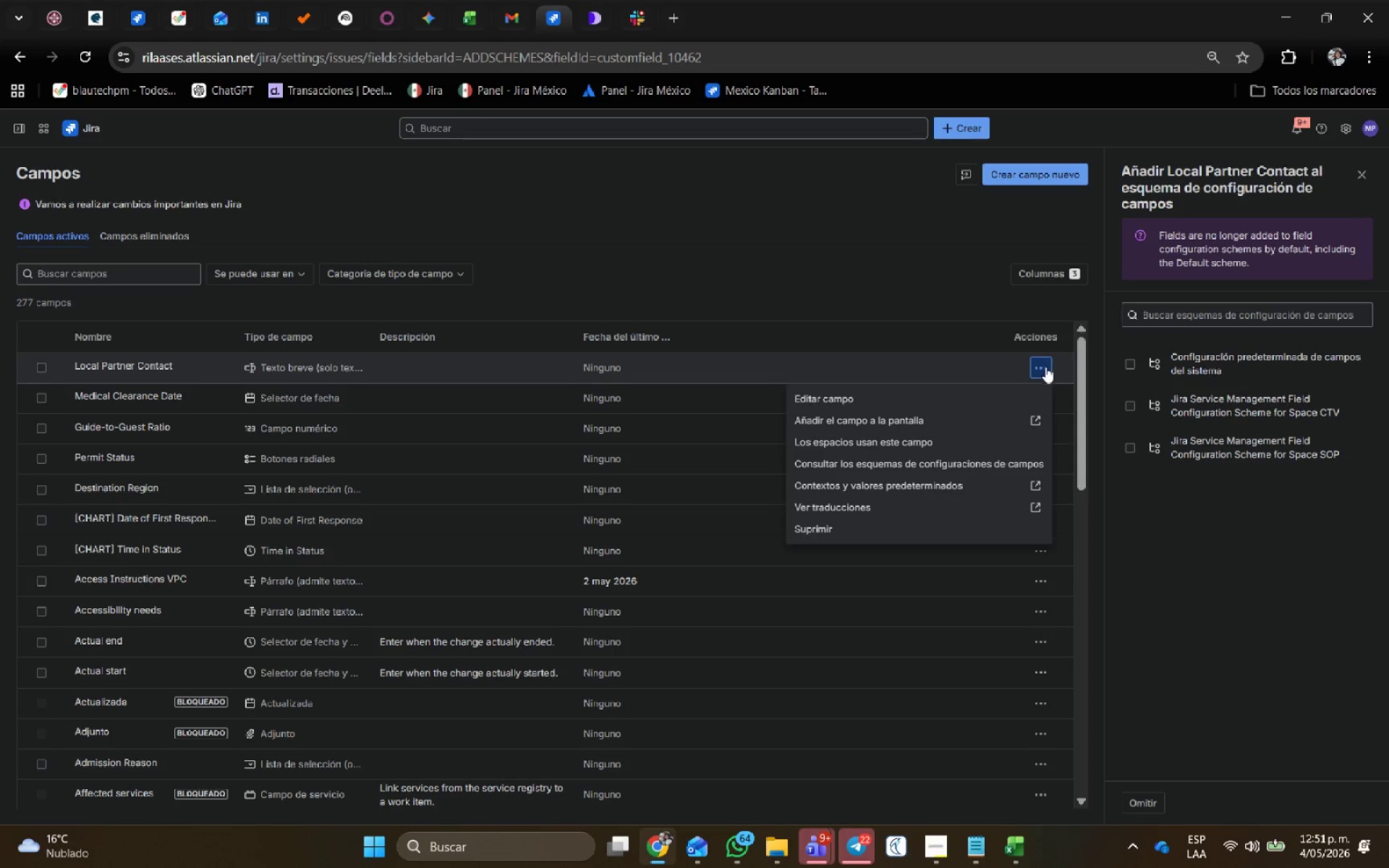 
left_click([881, 420])
 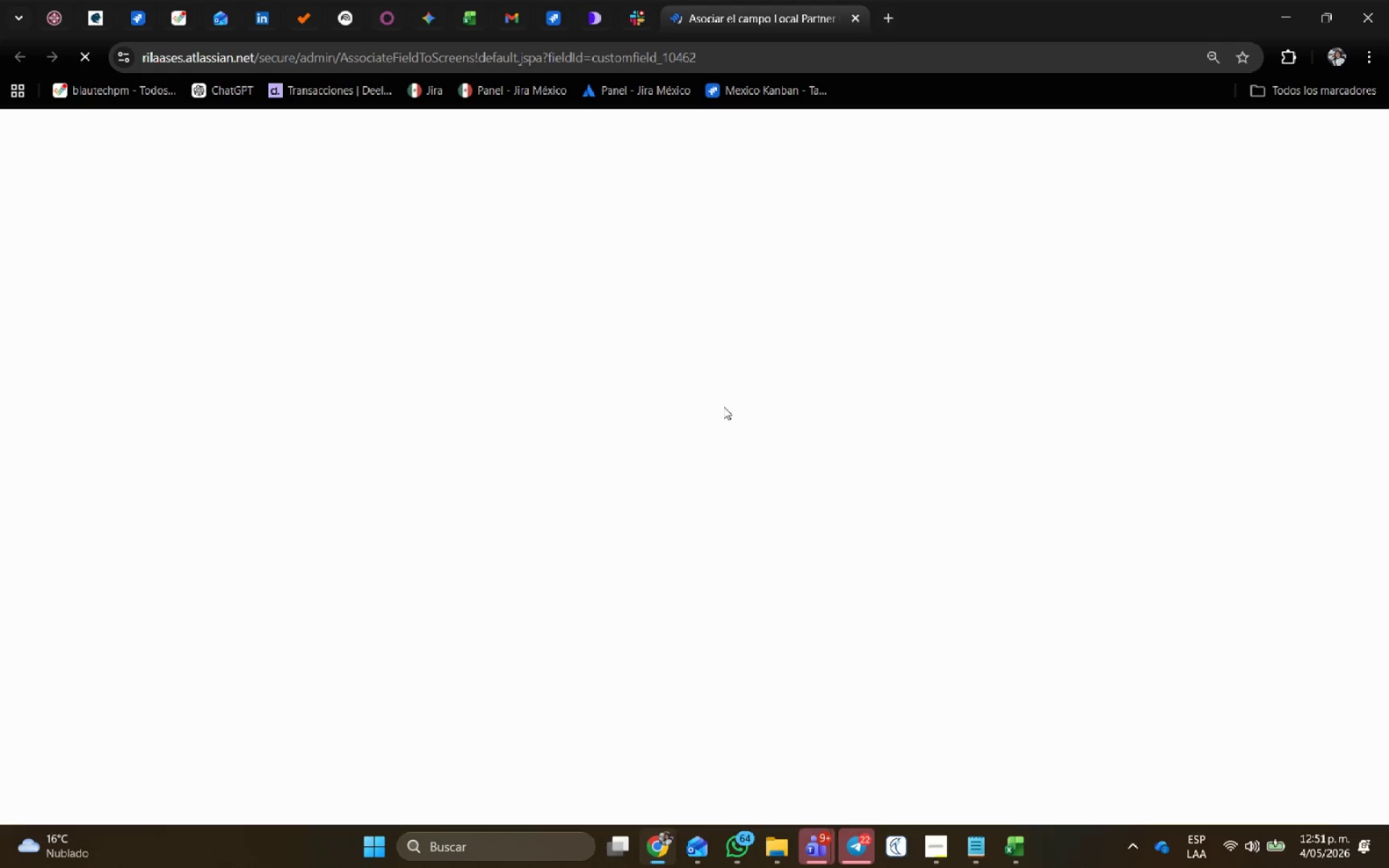 
scroll: coordinate [681, 565], scroll_direction: down, amount: 21.0
 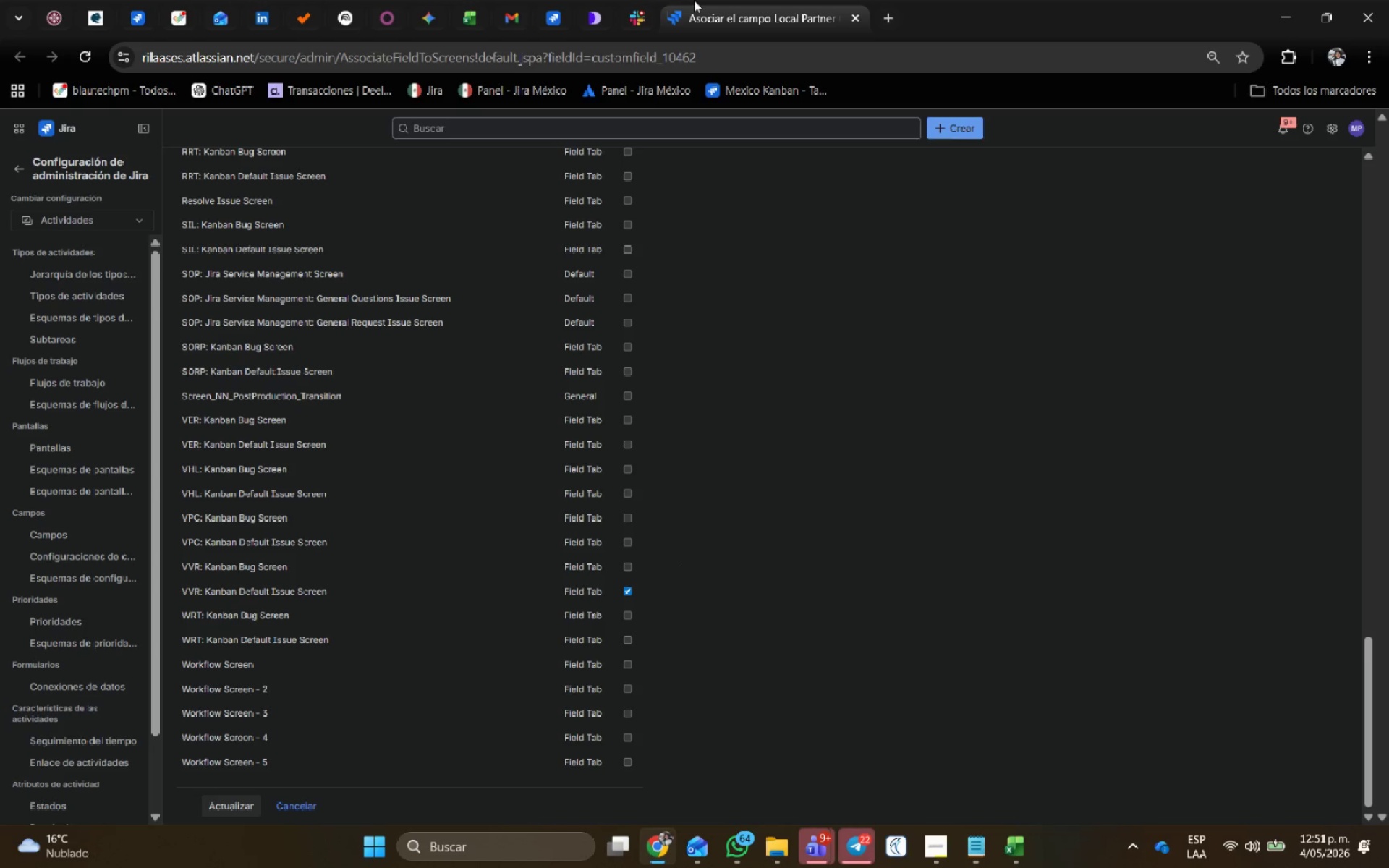 
middle_click([742, 17])
 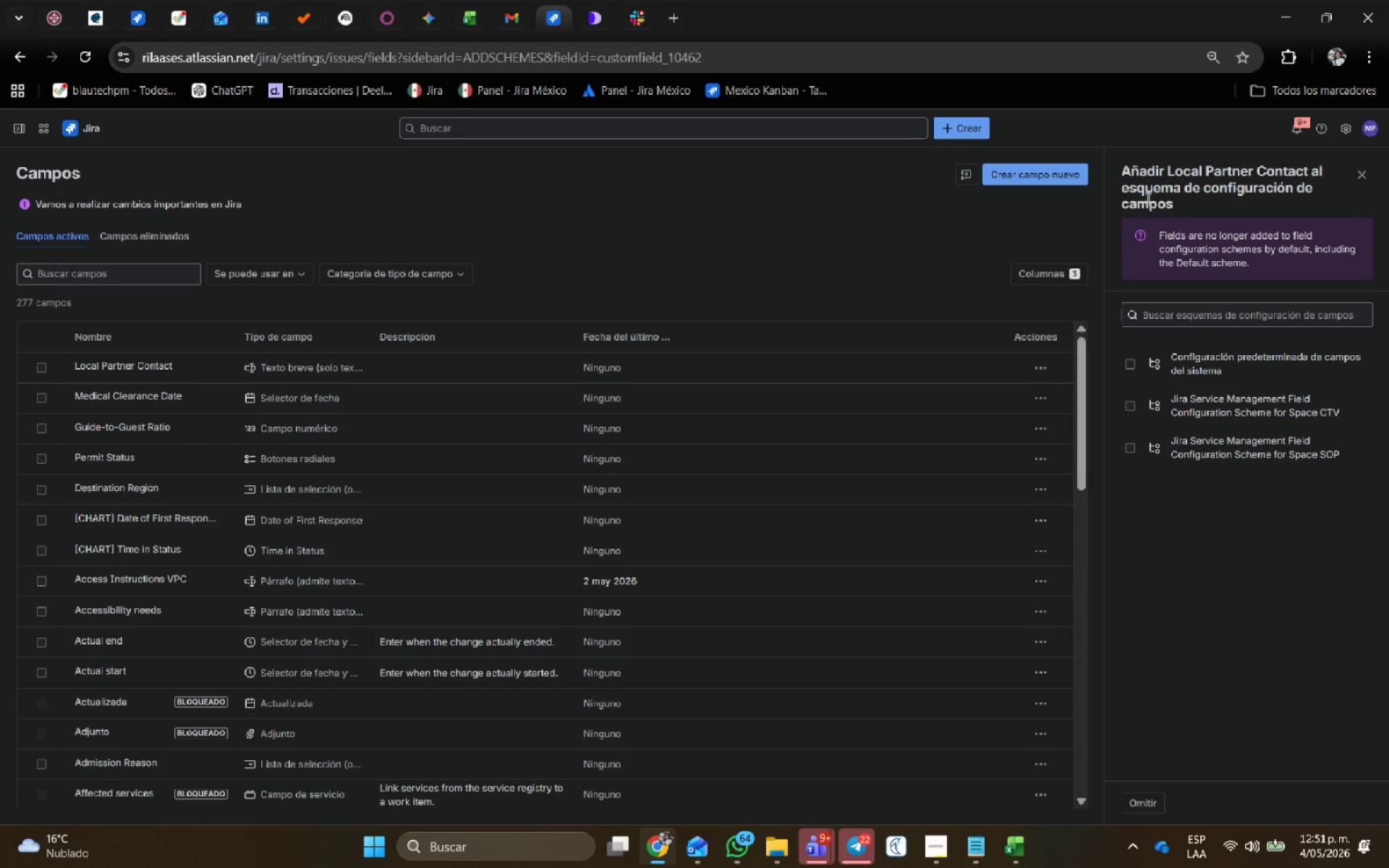 
left_click([1006, 169])
 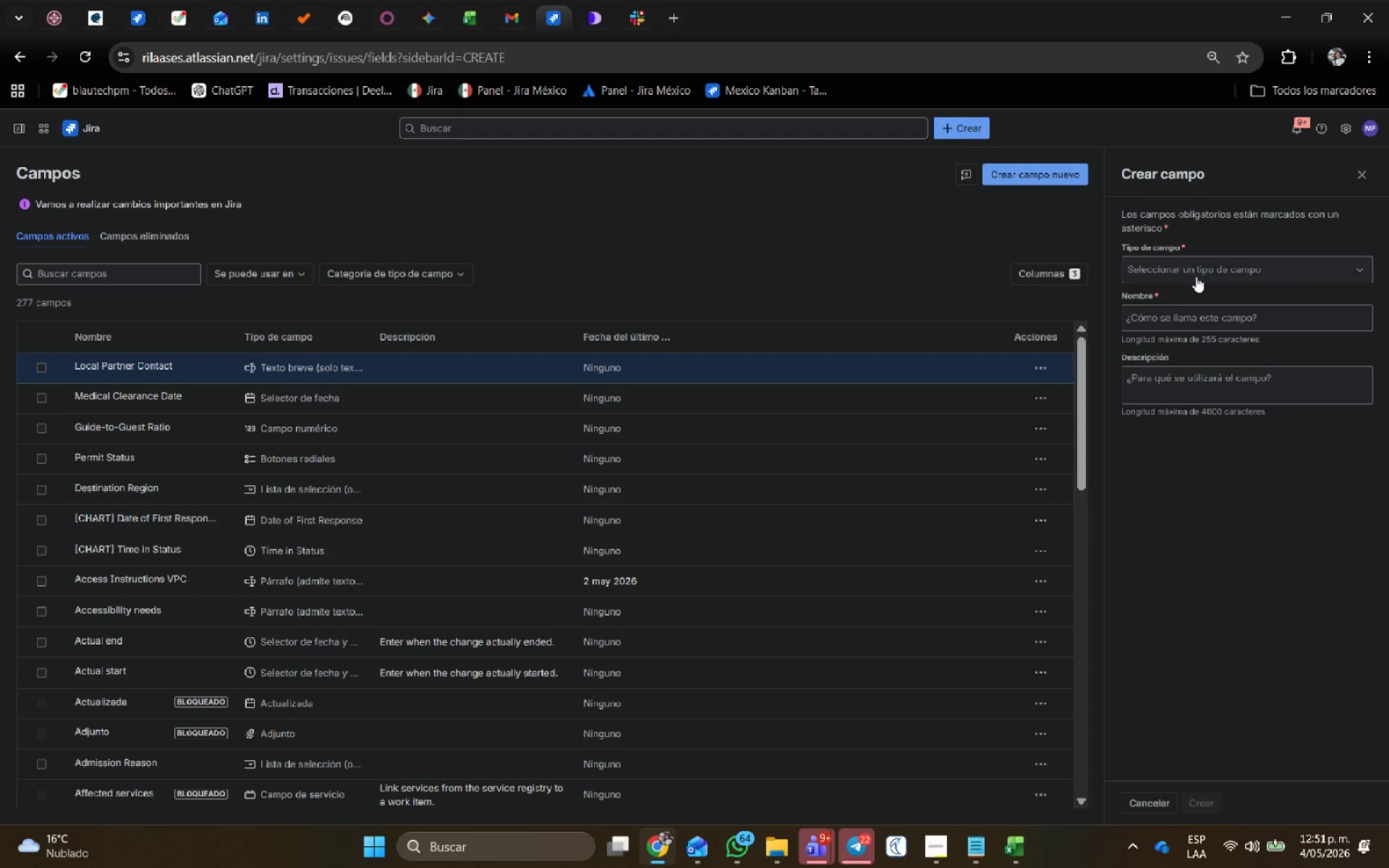 
left_click([1198, 275])
 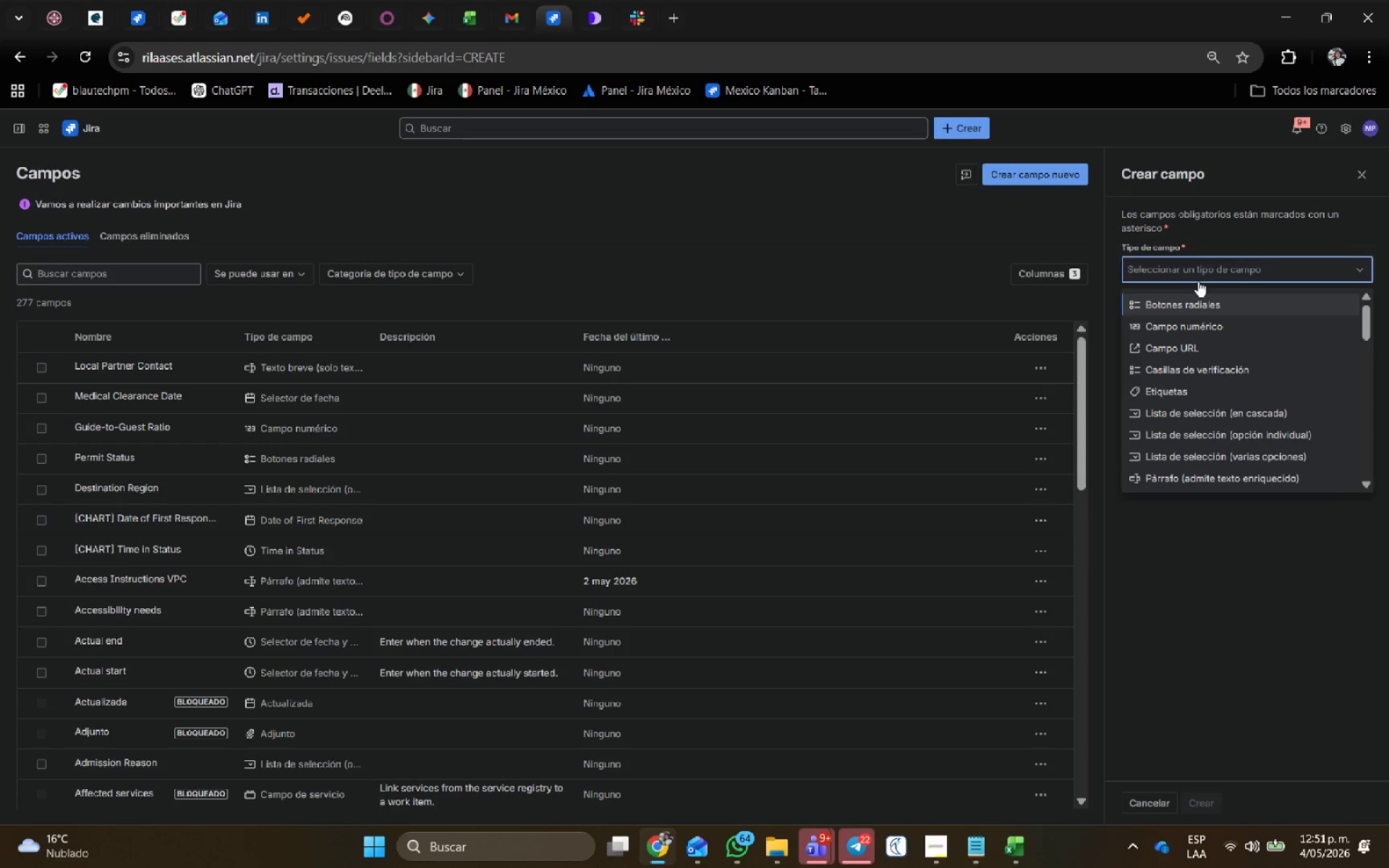 
type(esc)
key(Backspace)
 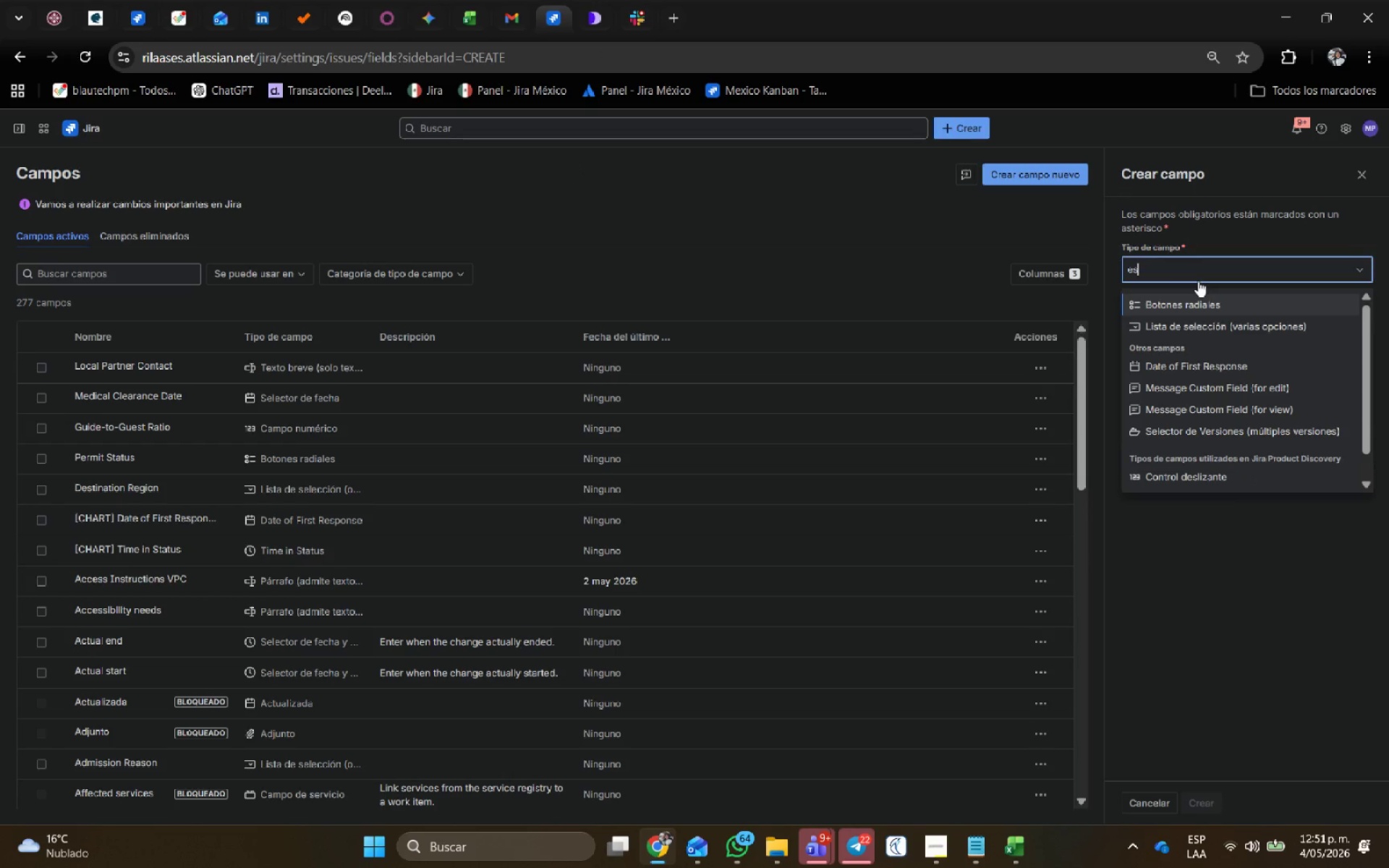 
key(Backspace)
key(Backspace)
key(Backspace)
key(Backspace)
key(Backspace)
type(num)
 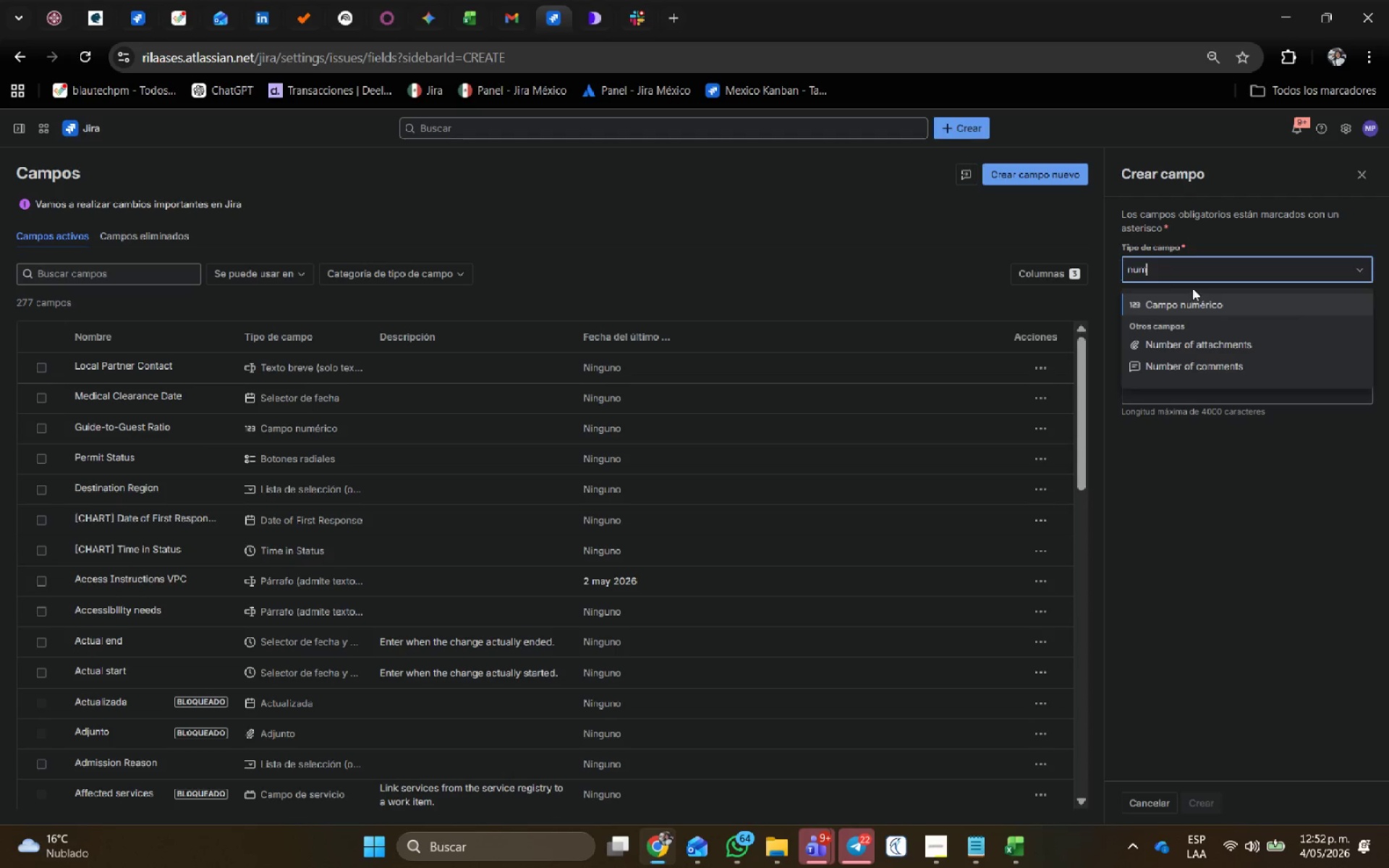 
left_click([1199, 299])
 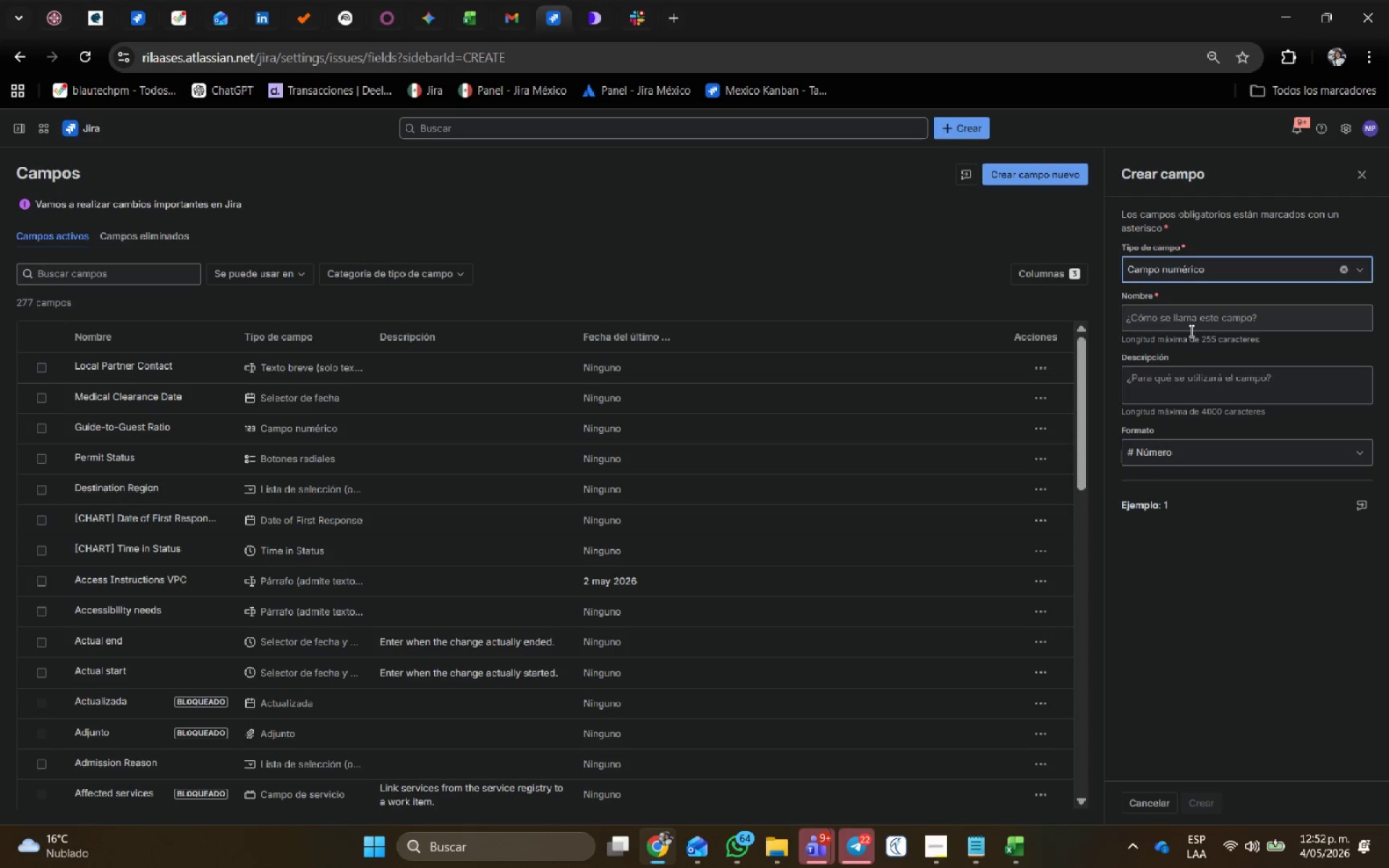 
left_click([1191, 331])
 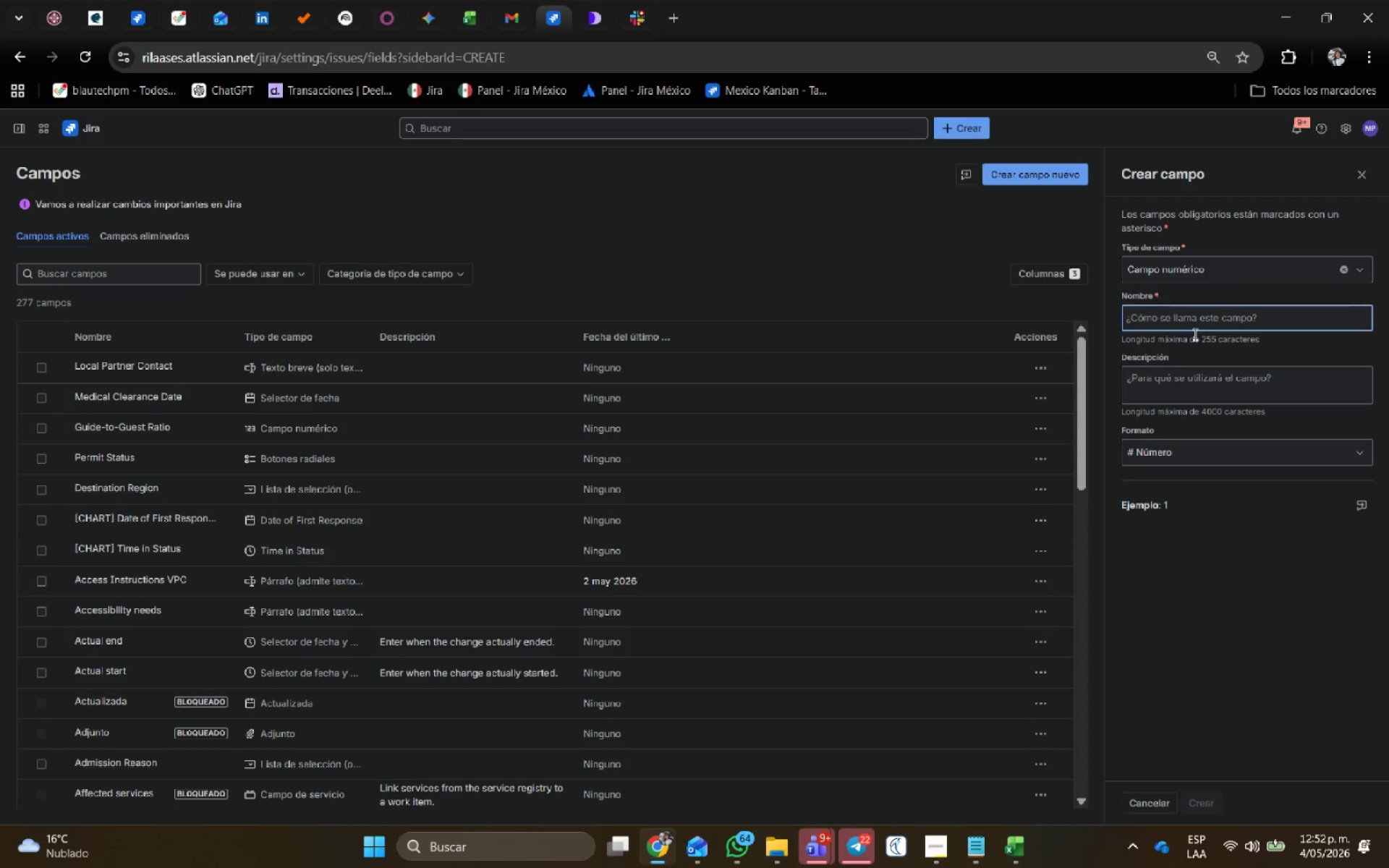 
key(Control+V)
 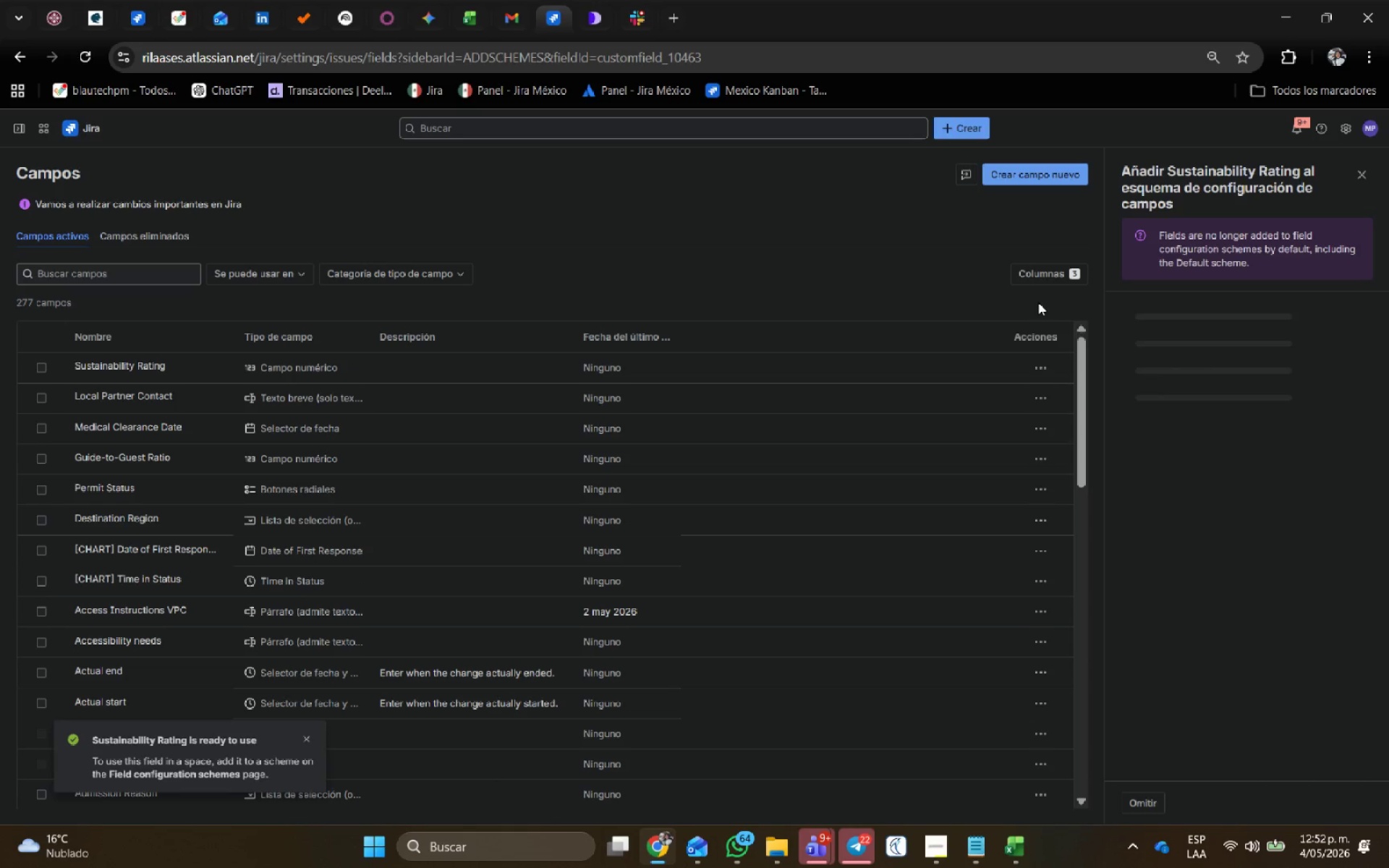 
wait(6.48)
 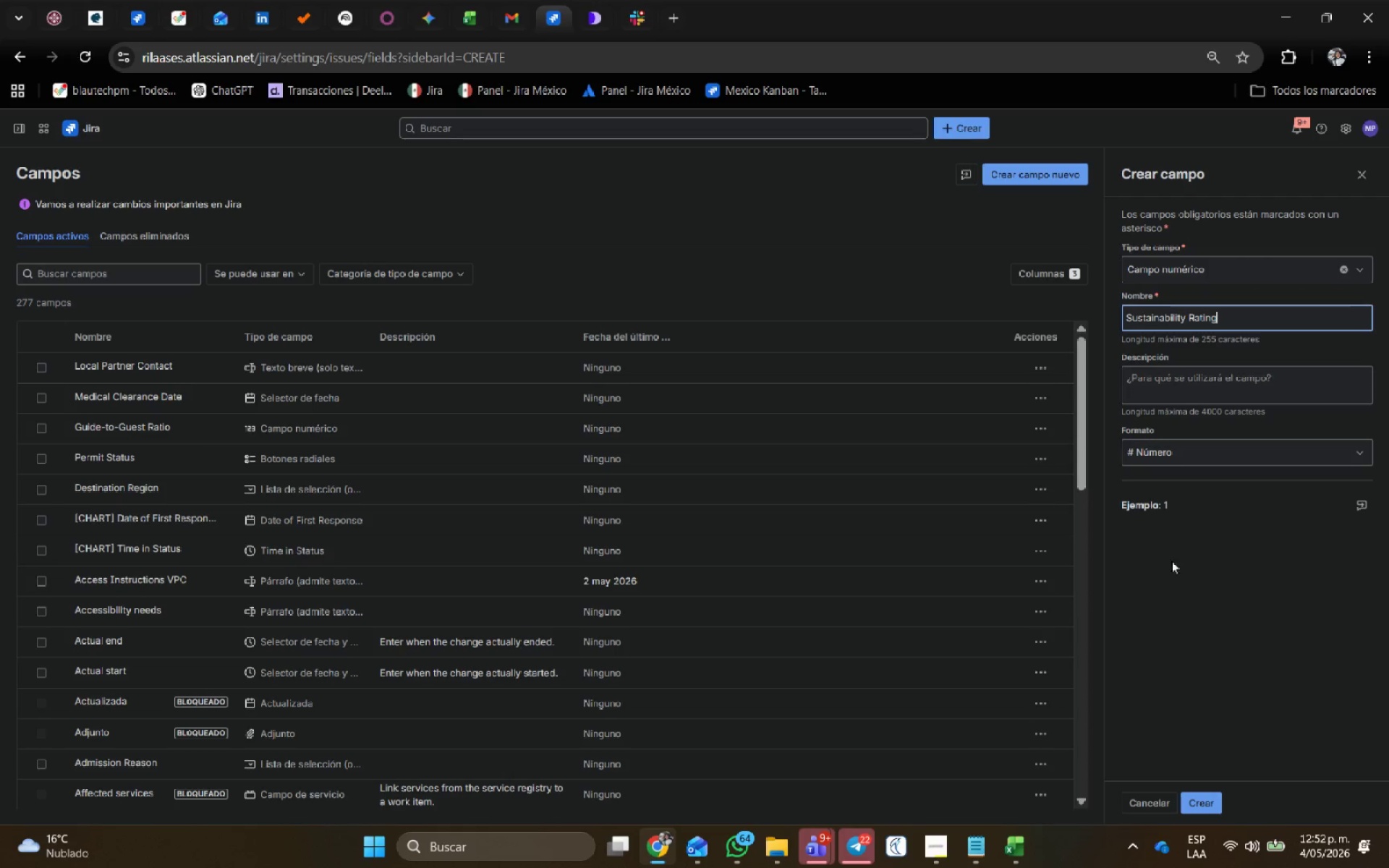 
left_click([1041, 362])
 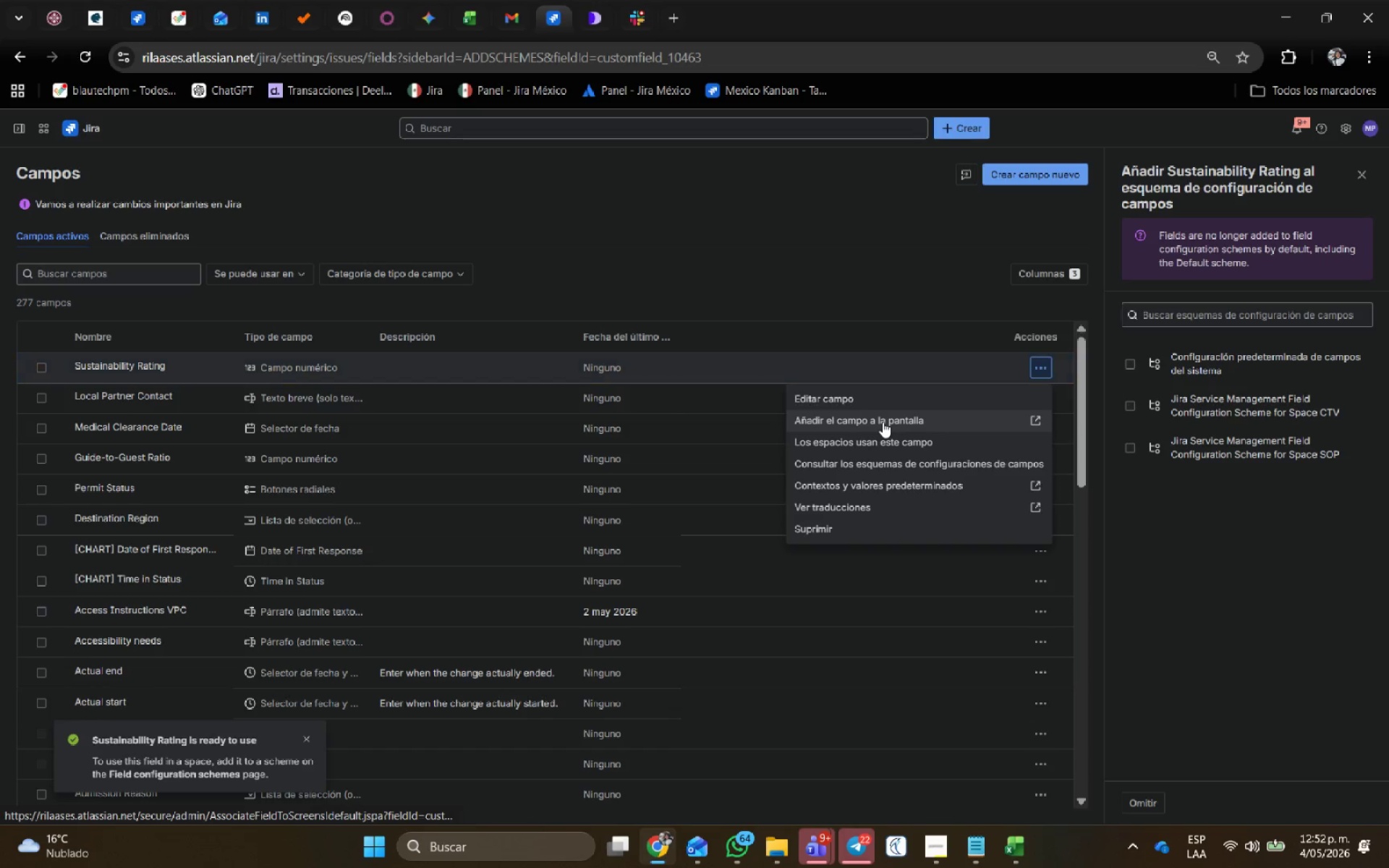 
left_click([883, 422])
 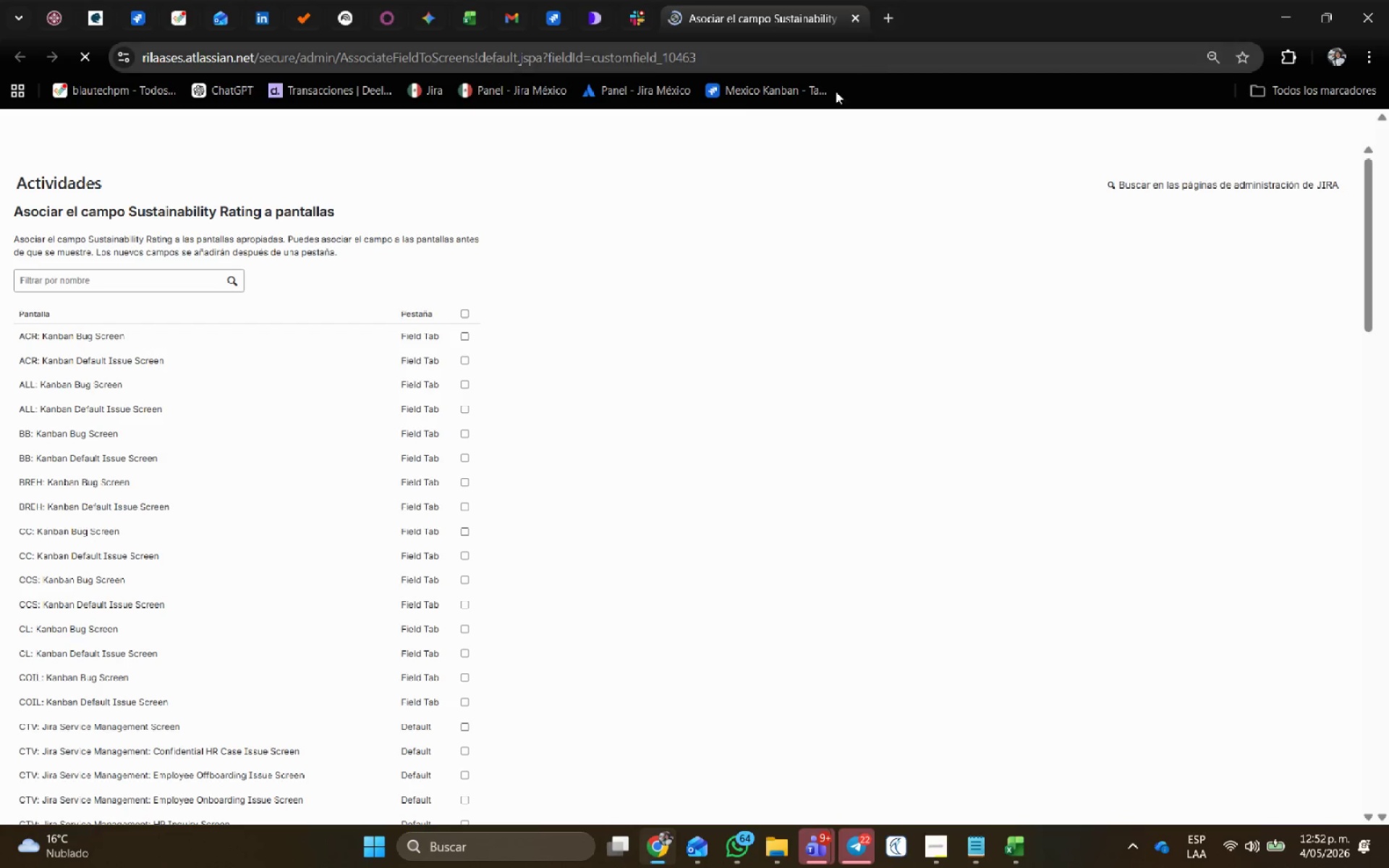 
scroll: coordinate [845, 578], scroll_direction: down, amount: 13.0
 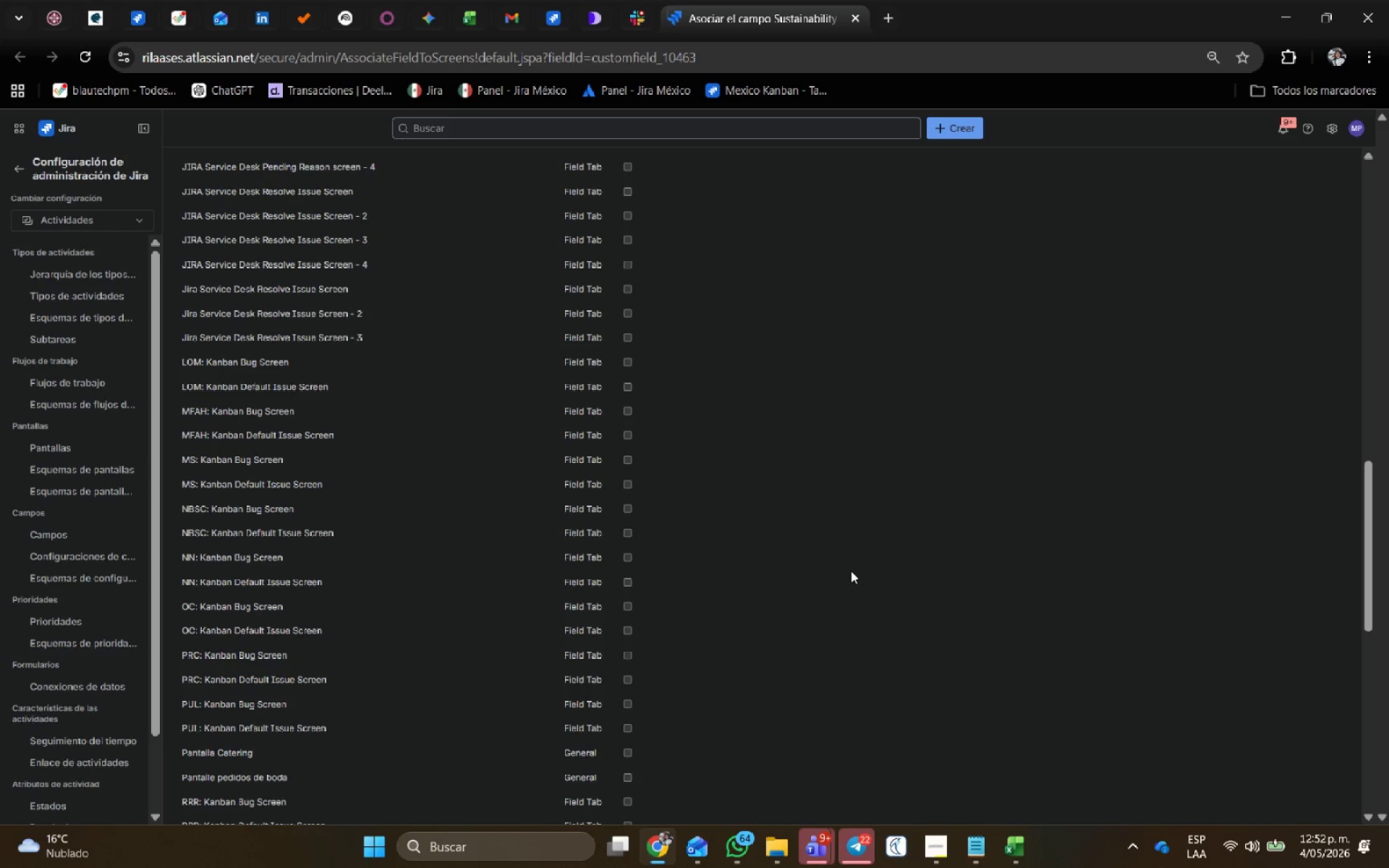 
wait(7.82)
 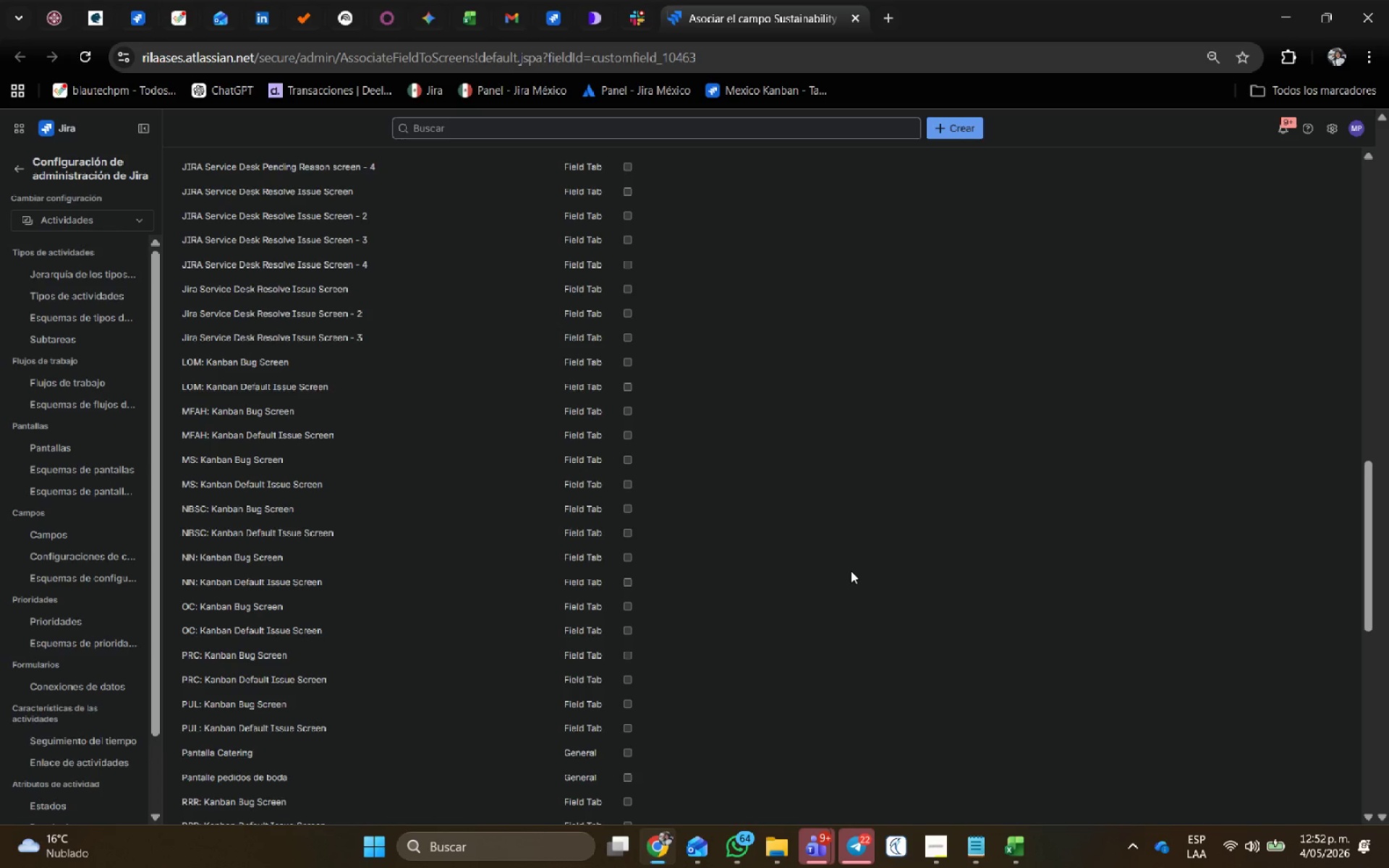 
scroll: coordinate [454, 634], scroll_direction: down, amount: 11.0
 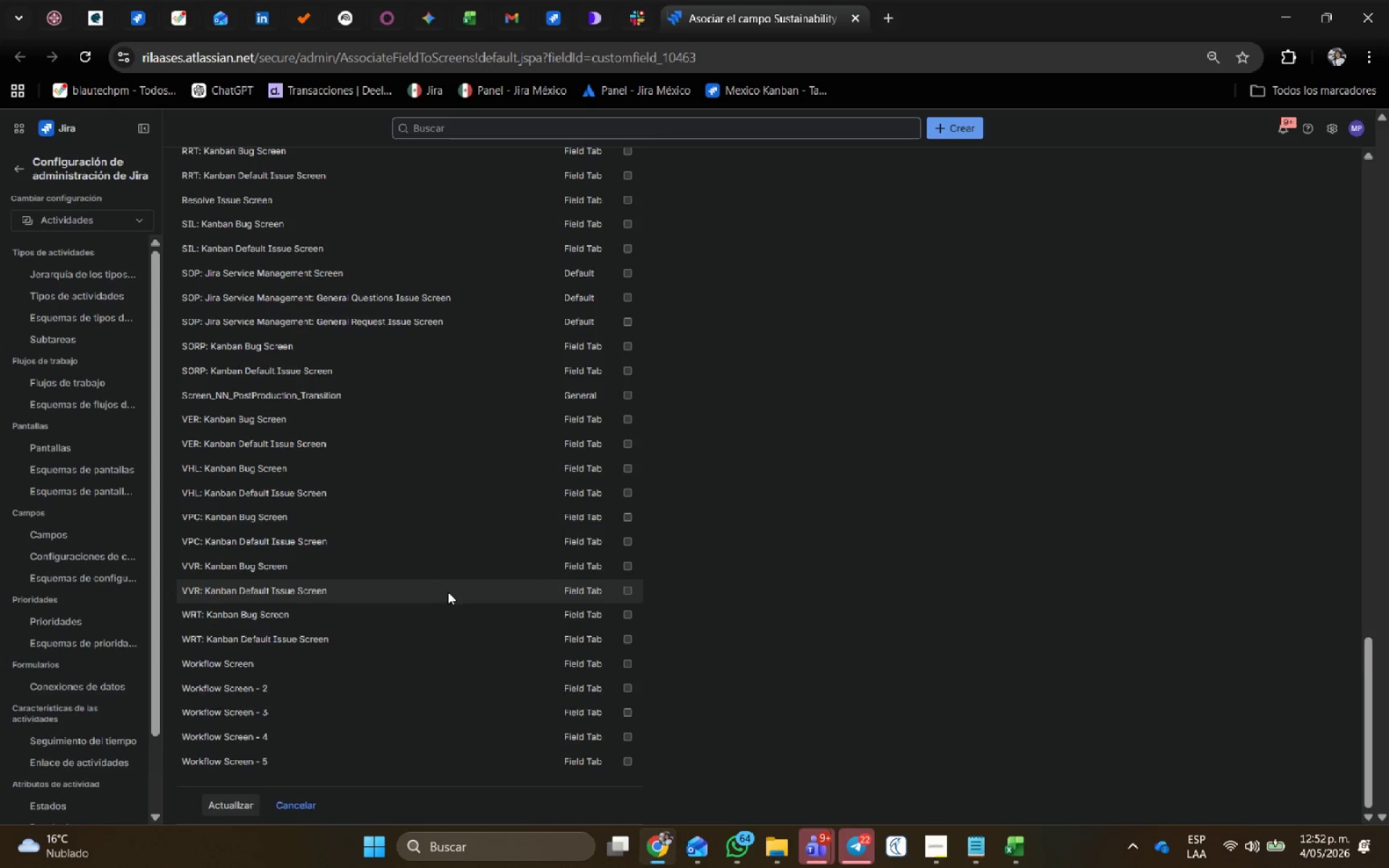 
left_click([630, 589])
 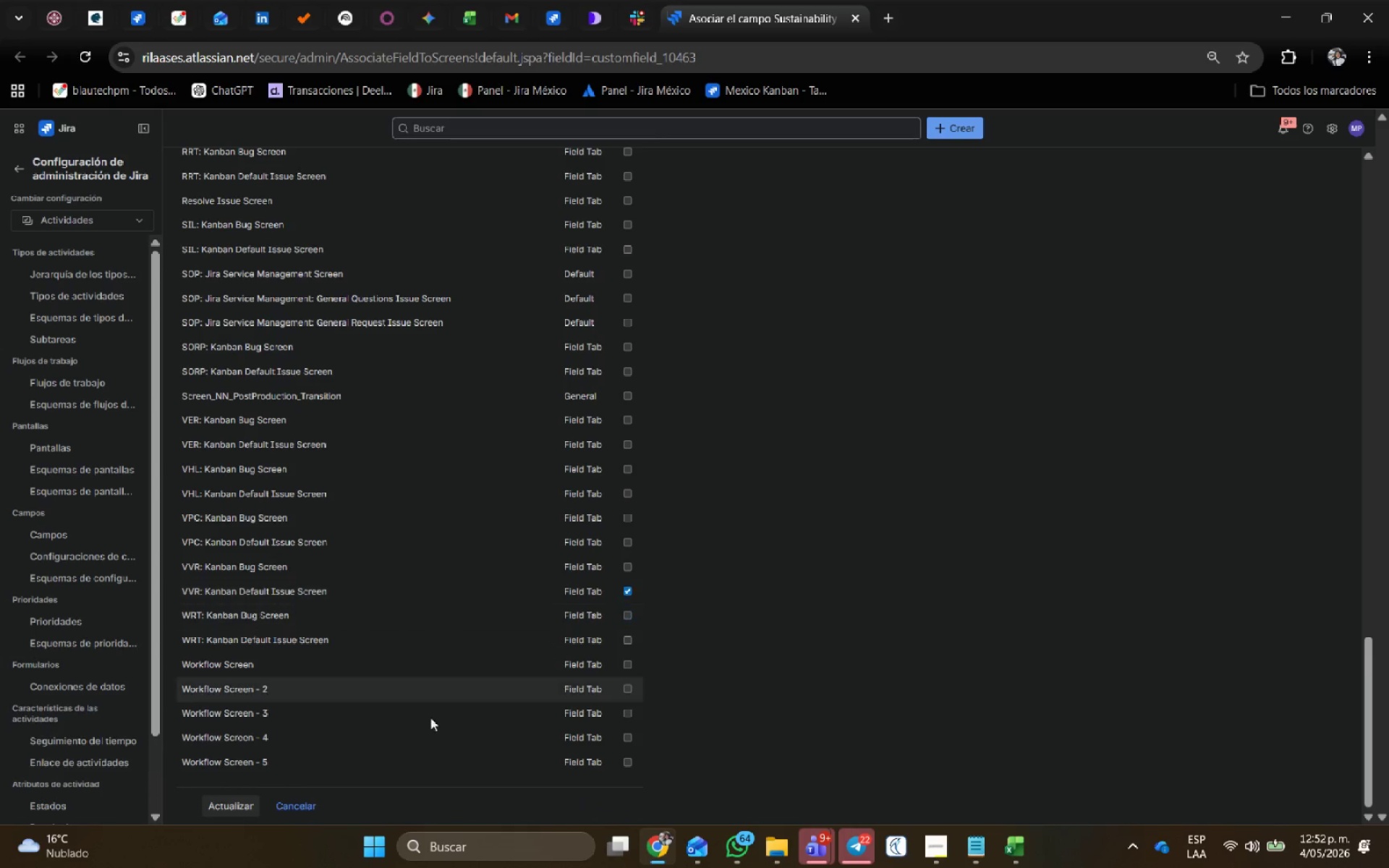 
left_click([247, 803])
 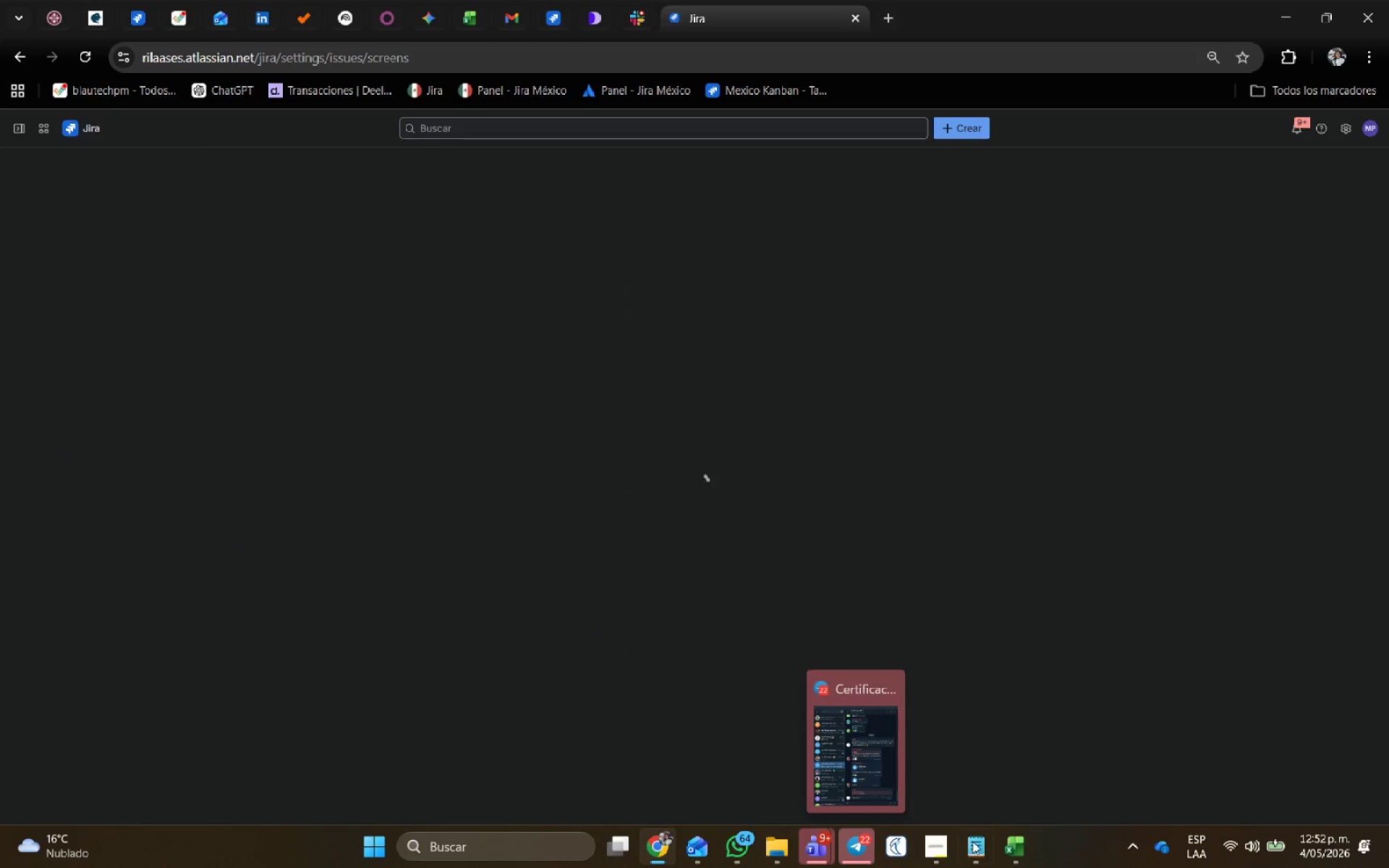 
scroll: coordinate [334, 753], scroll_direction: down, amount: 2.0
 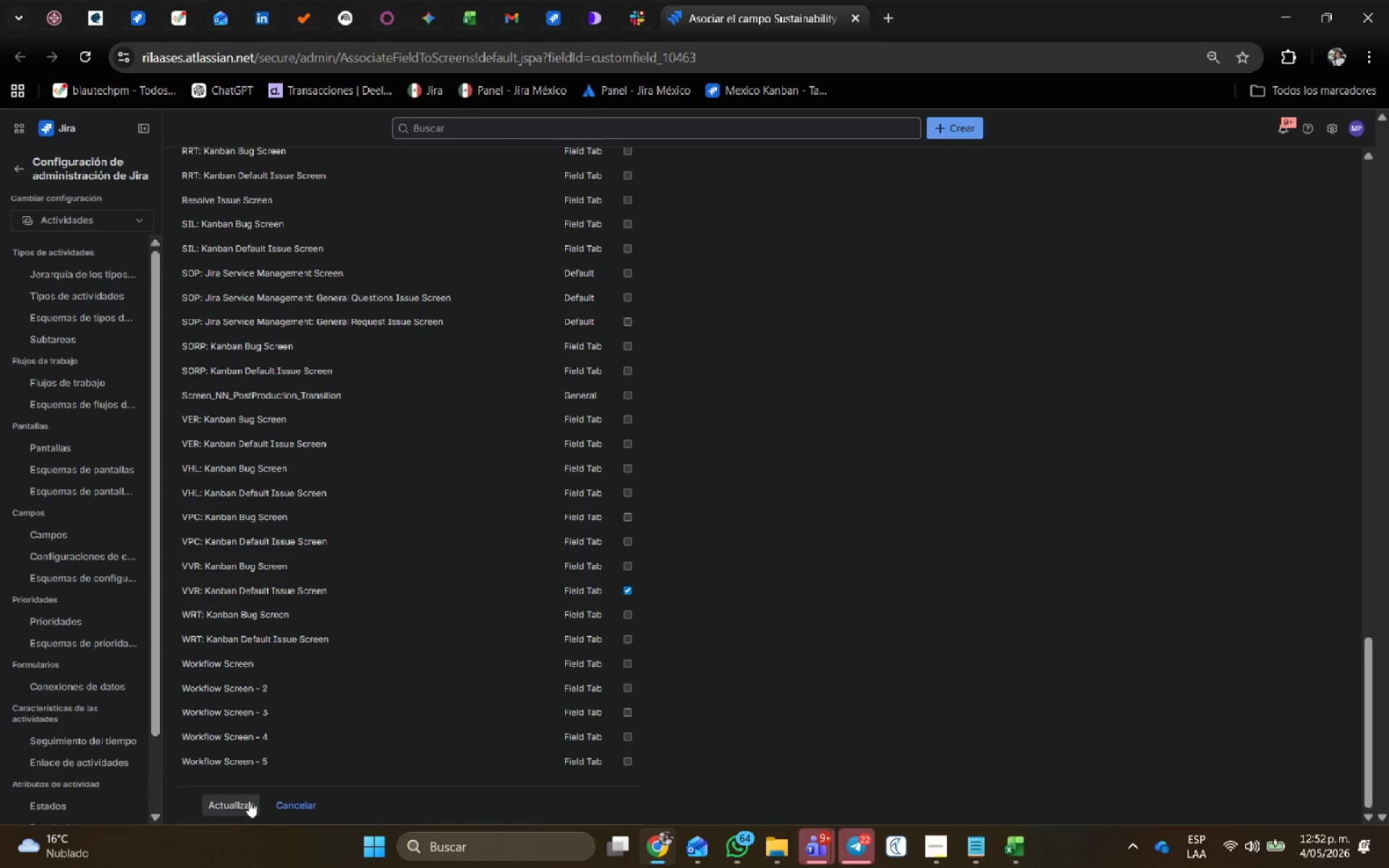 
left_click([1014, 850])
 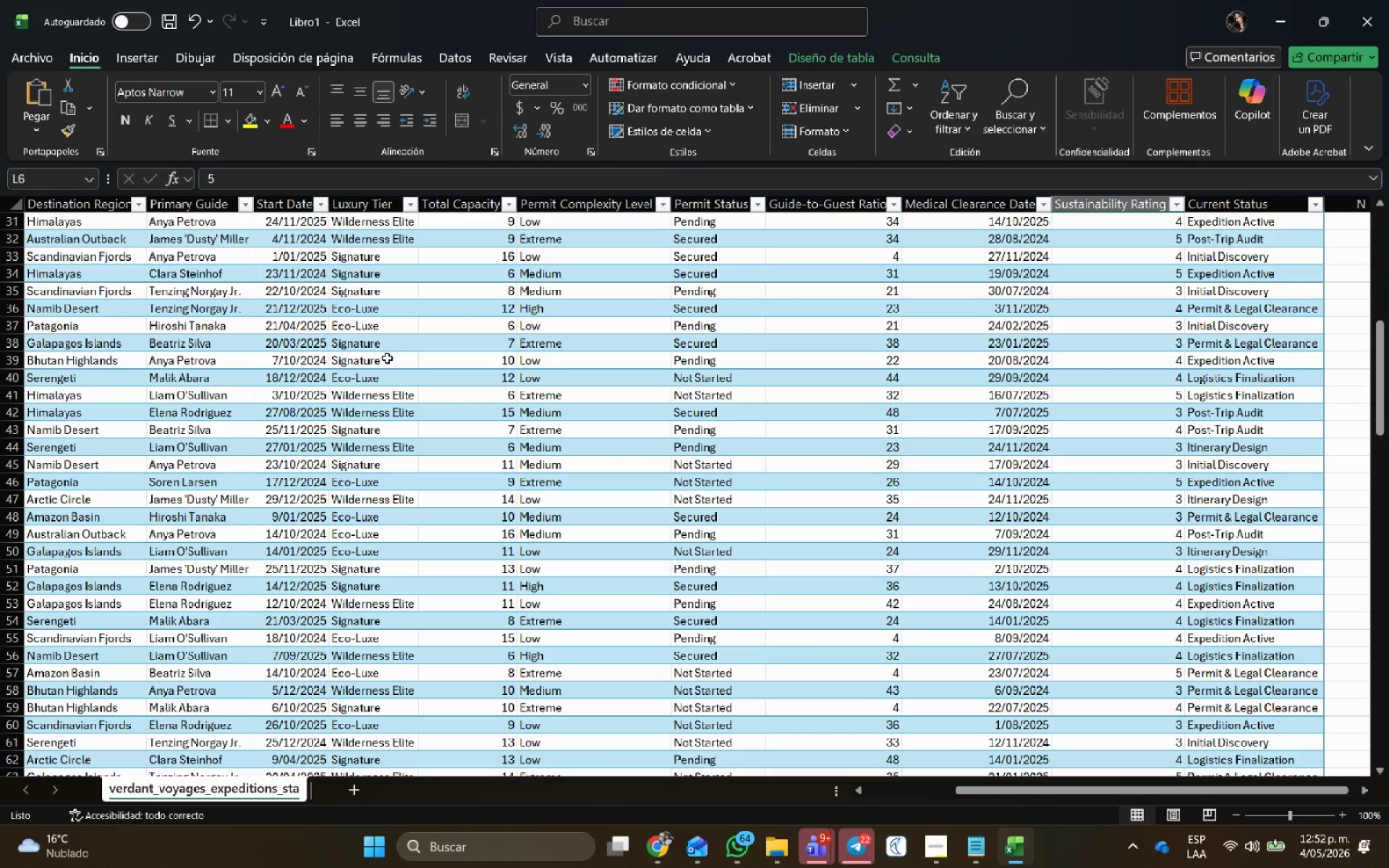 
scroll: coordinate [318, 328], scroll_direction: up, amount: 22.0
 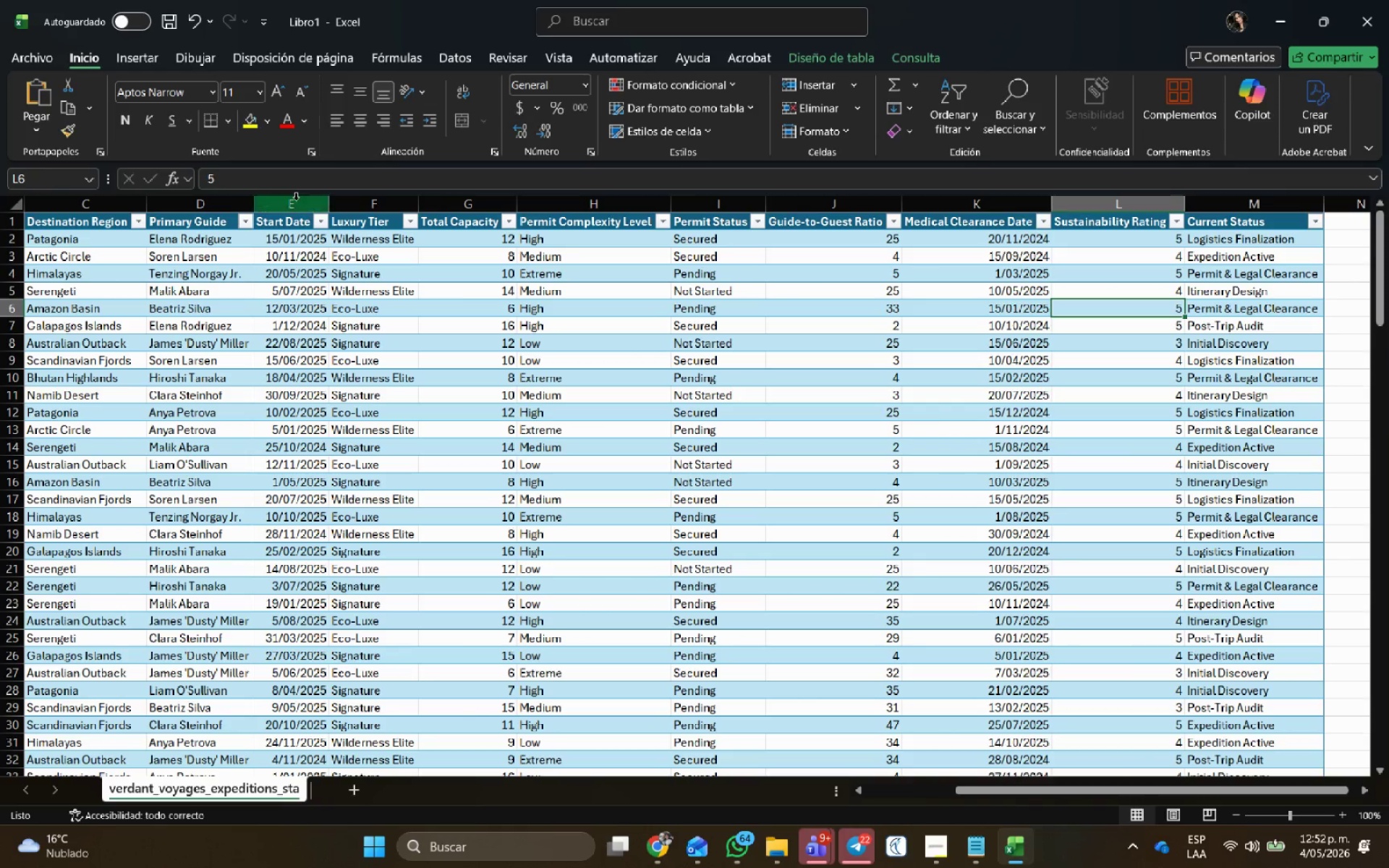 
left_click([296, 200])
 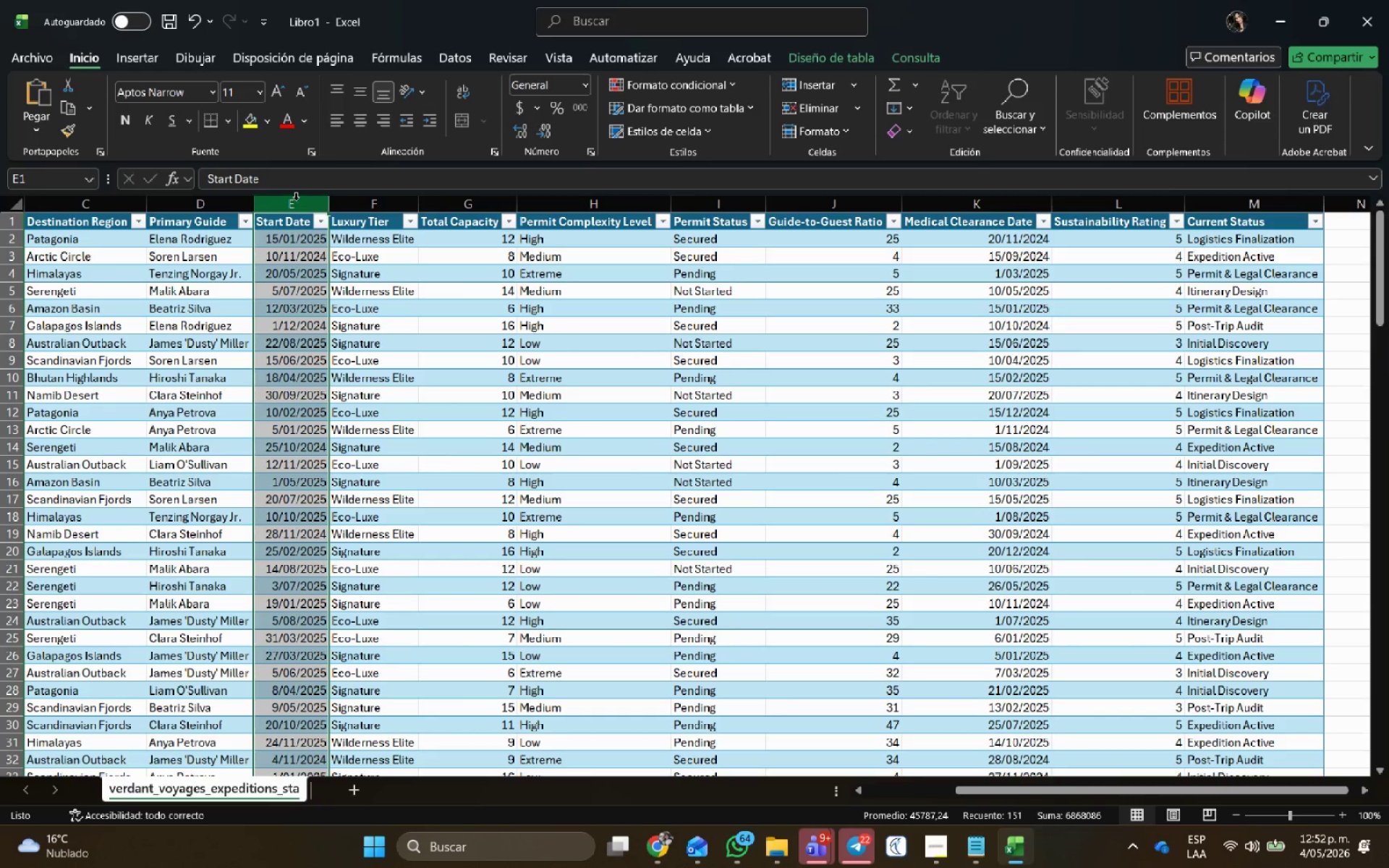 
key(Control+B)
 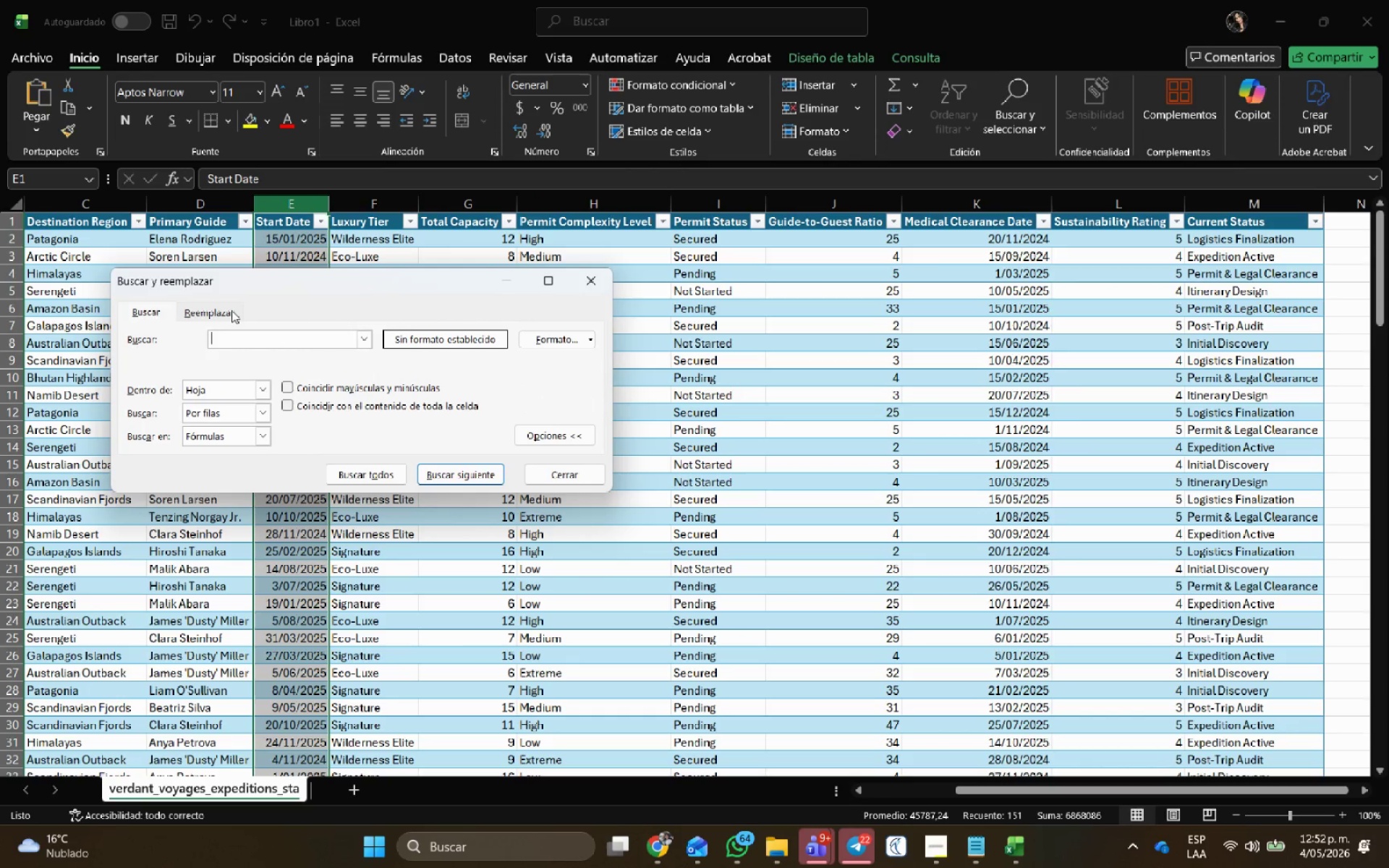 
double_click([250, 333])
 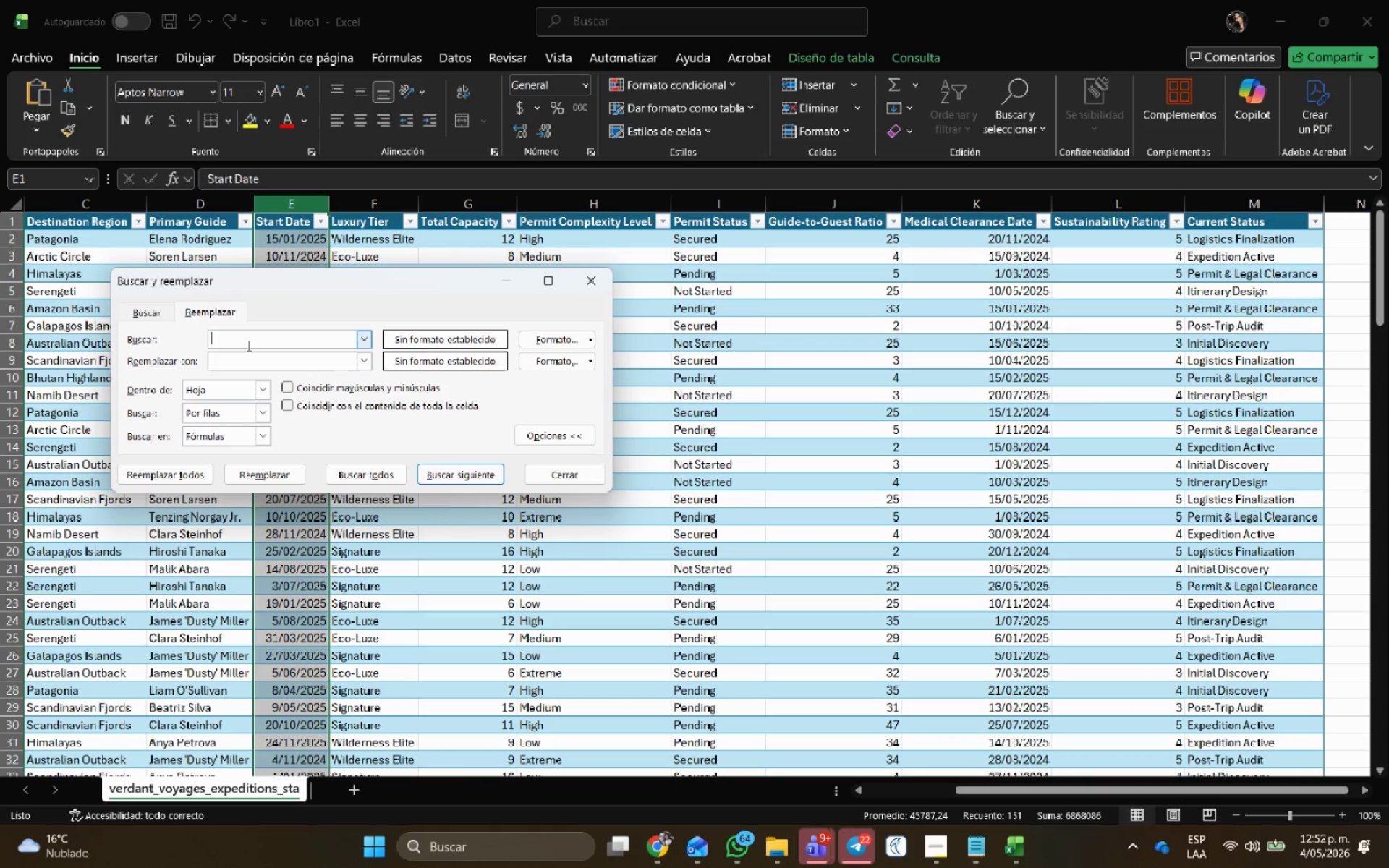 
key(Numpad2)
 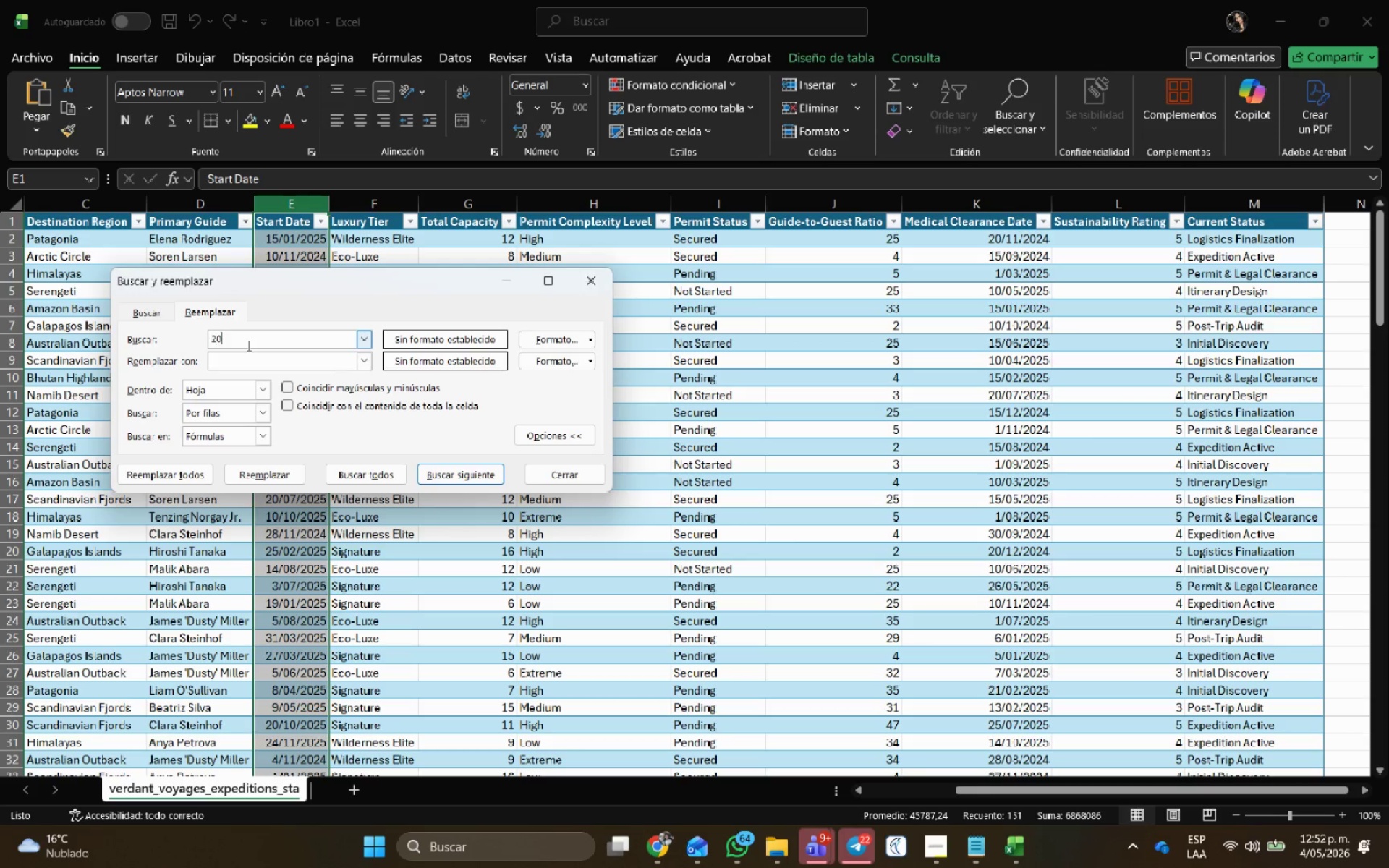 
hold_key(key=Numpad0, duration=4.03)
 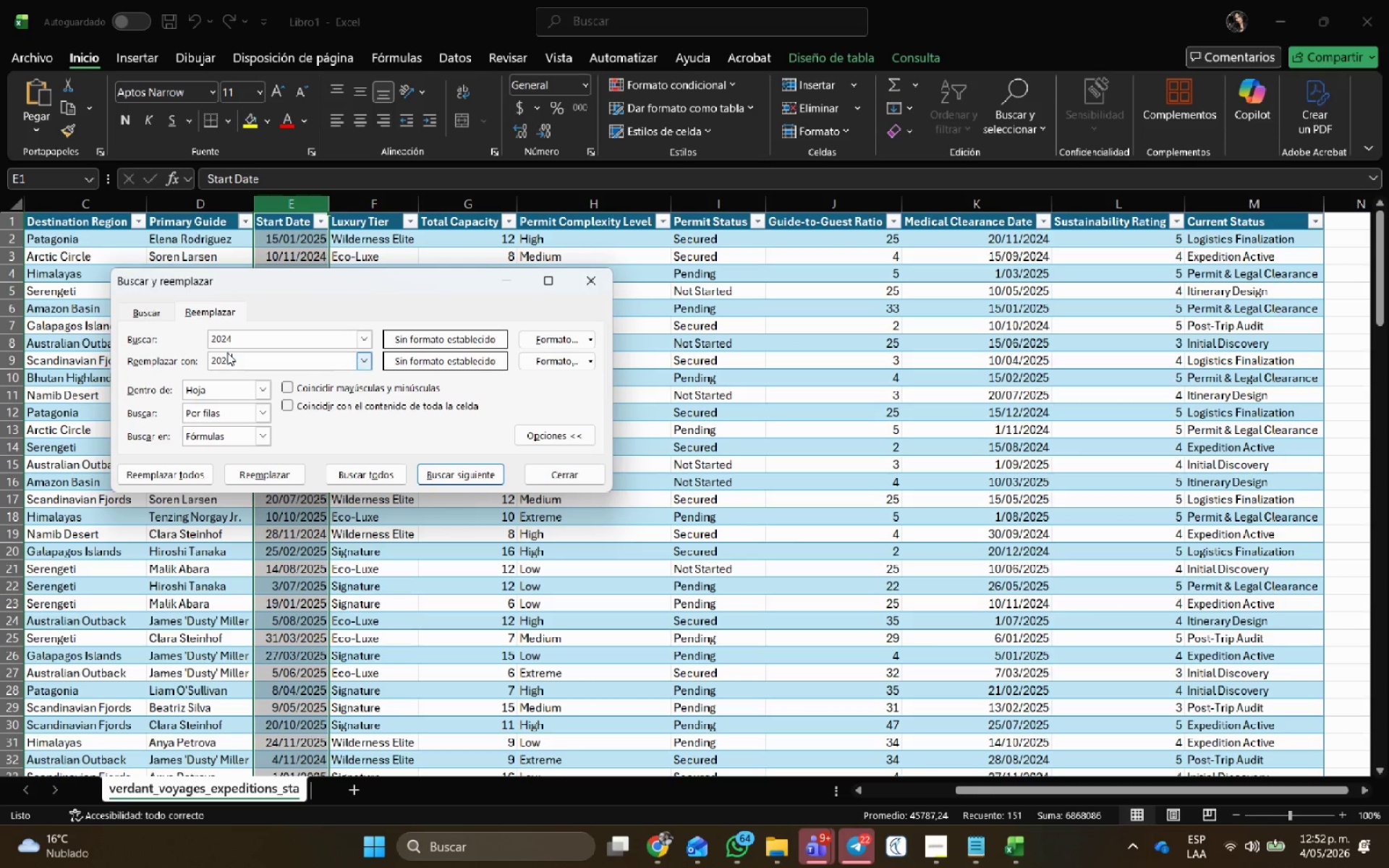 
key(Numpad2)
 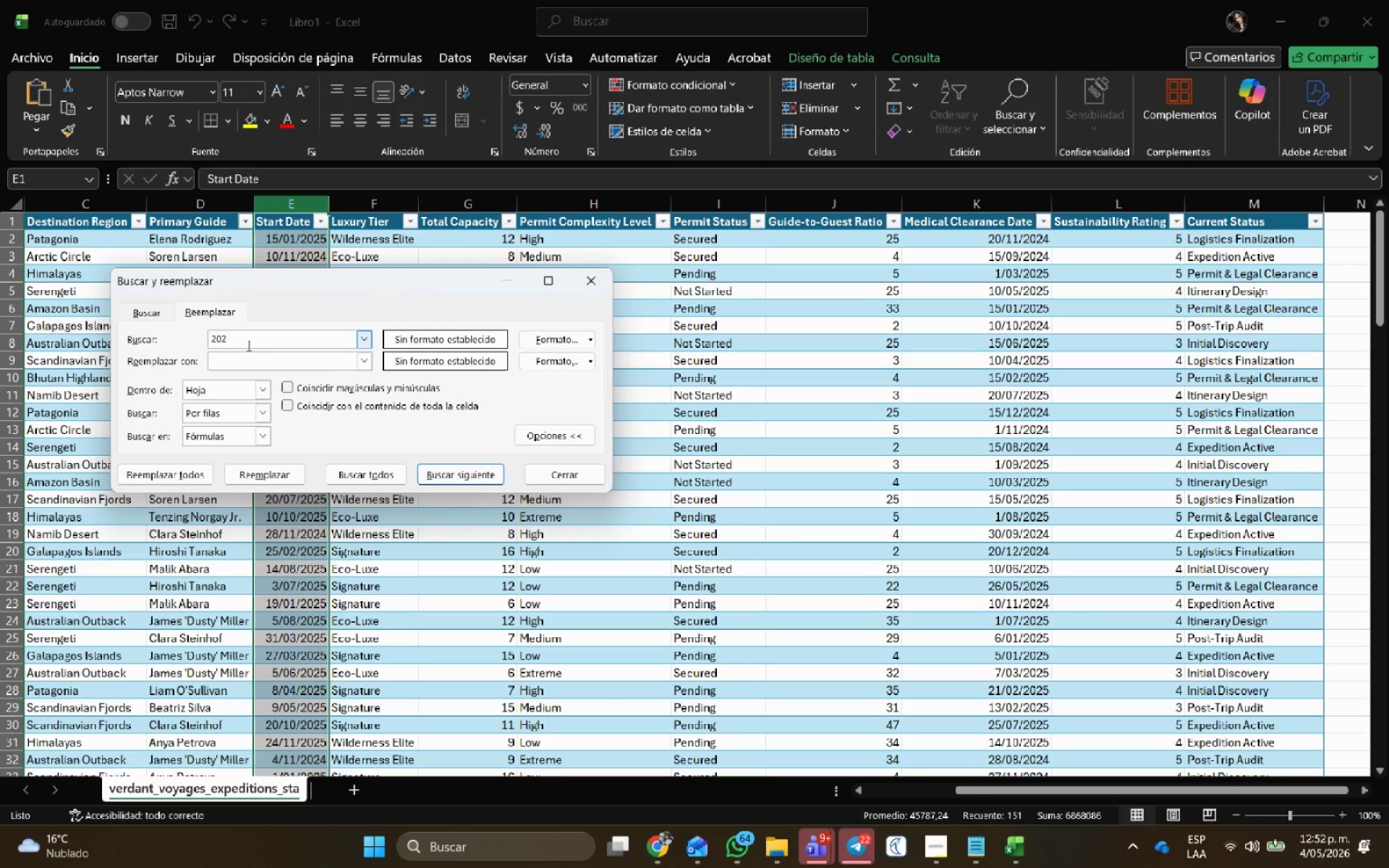 
key(Numpad4)
 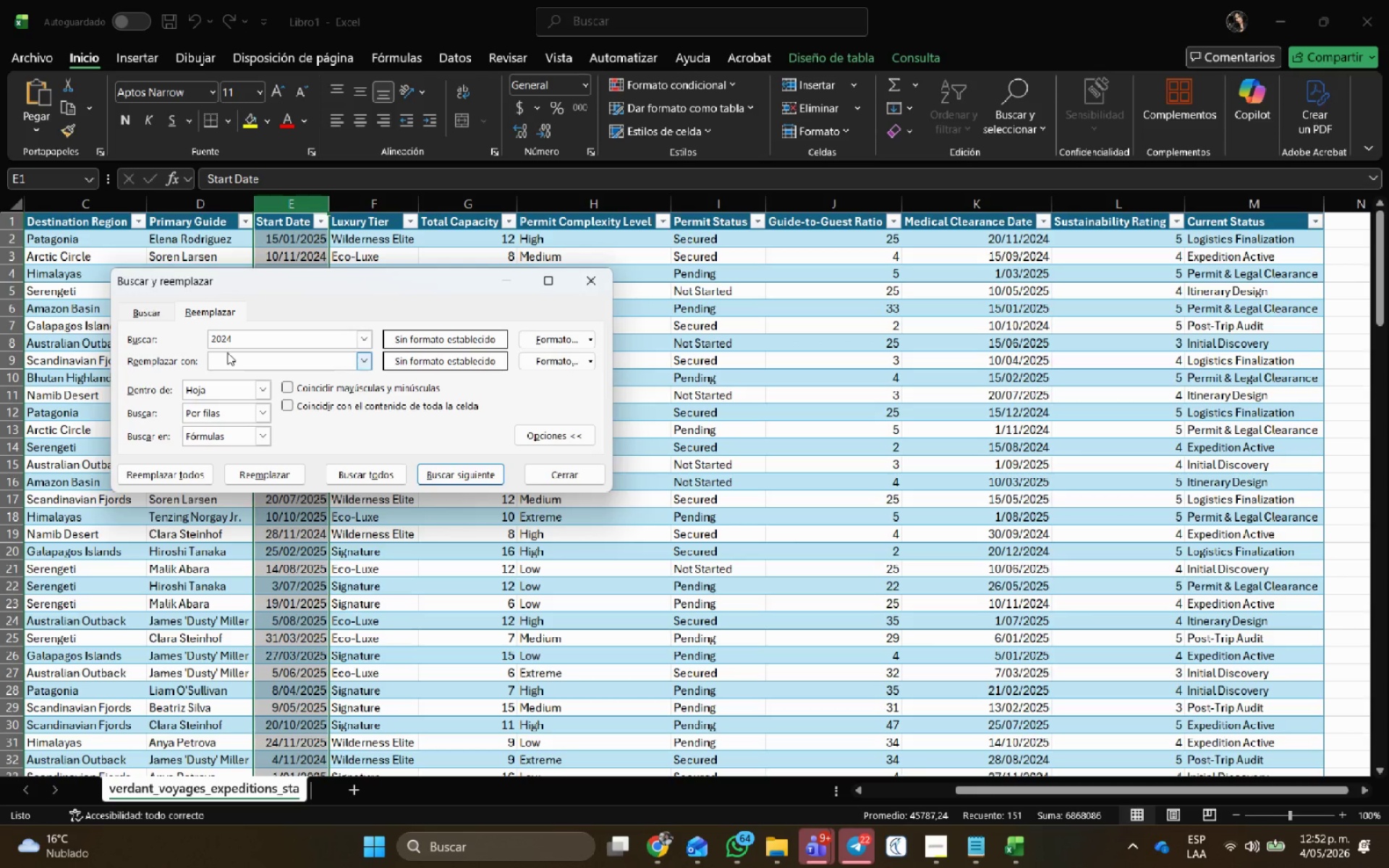 
key(Numpad2)
 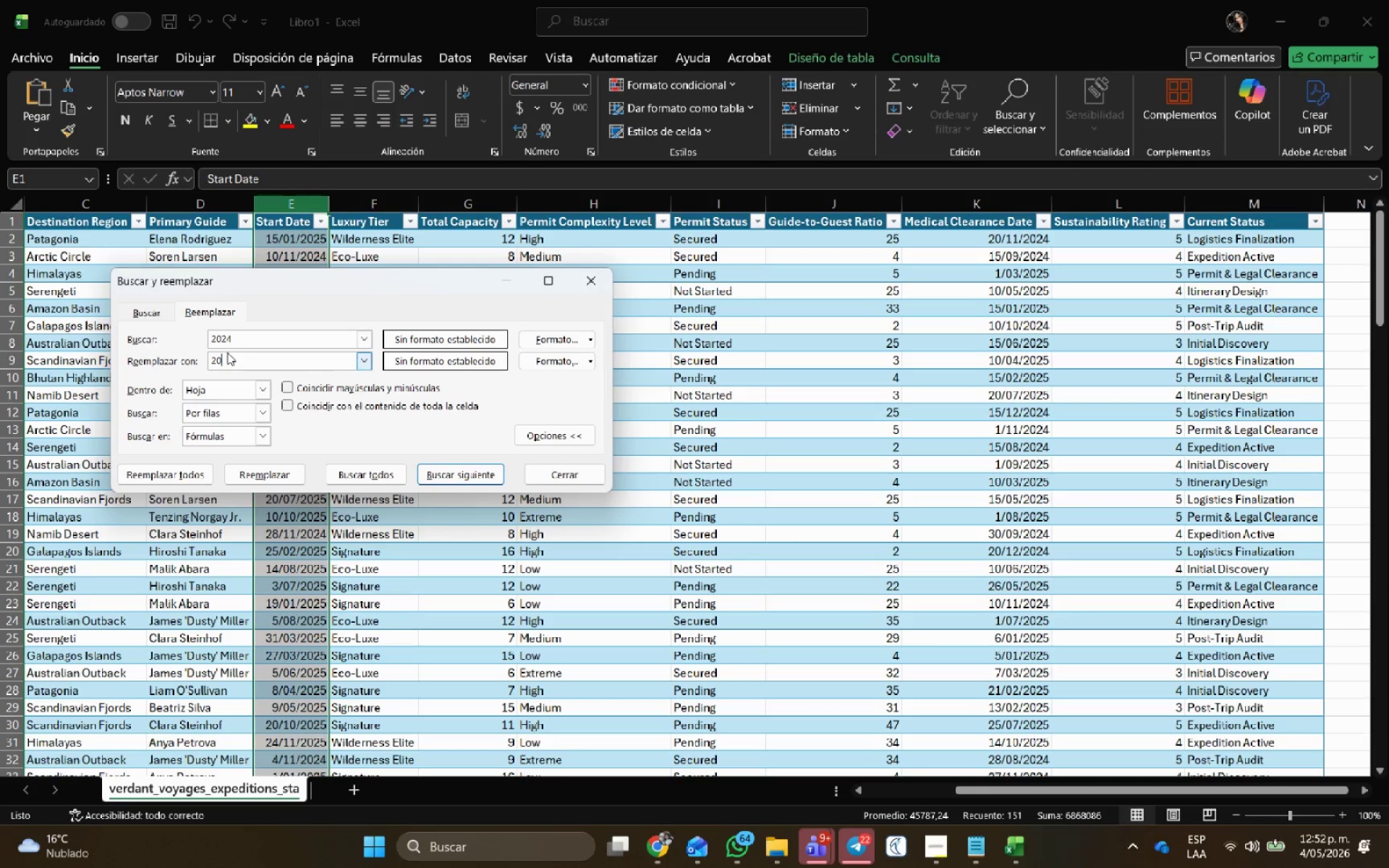 
key(Numpad2)
 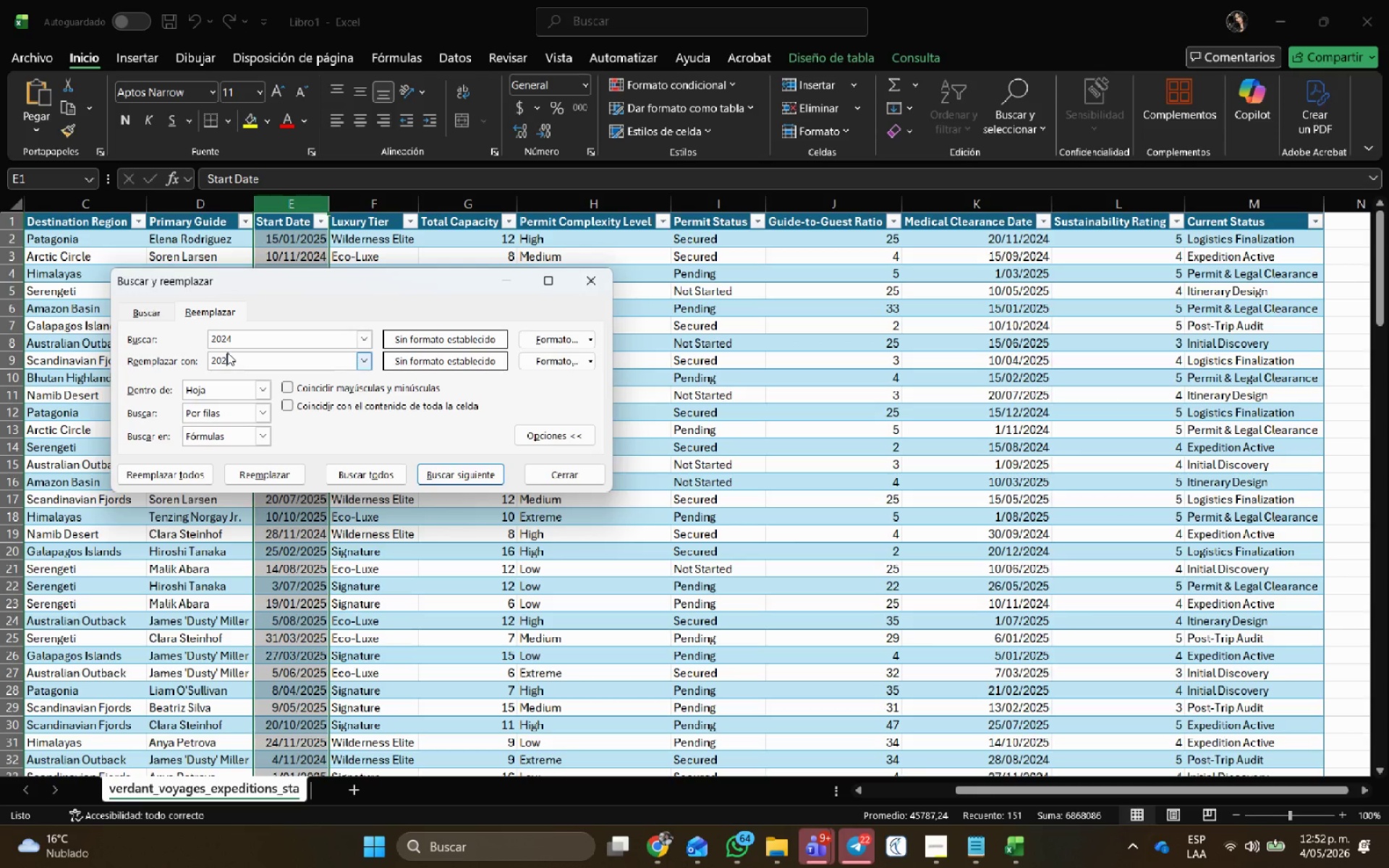 
key(Numpad6)
 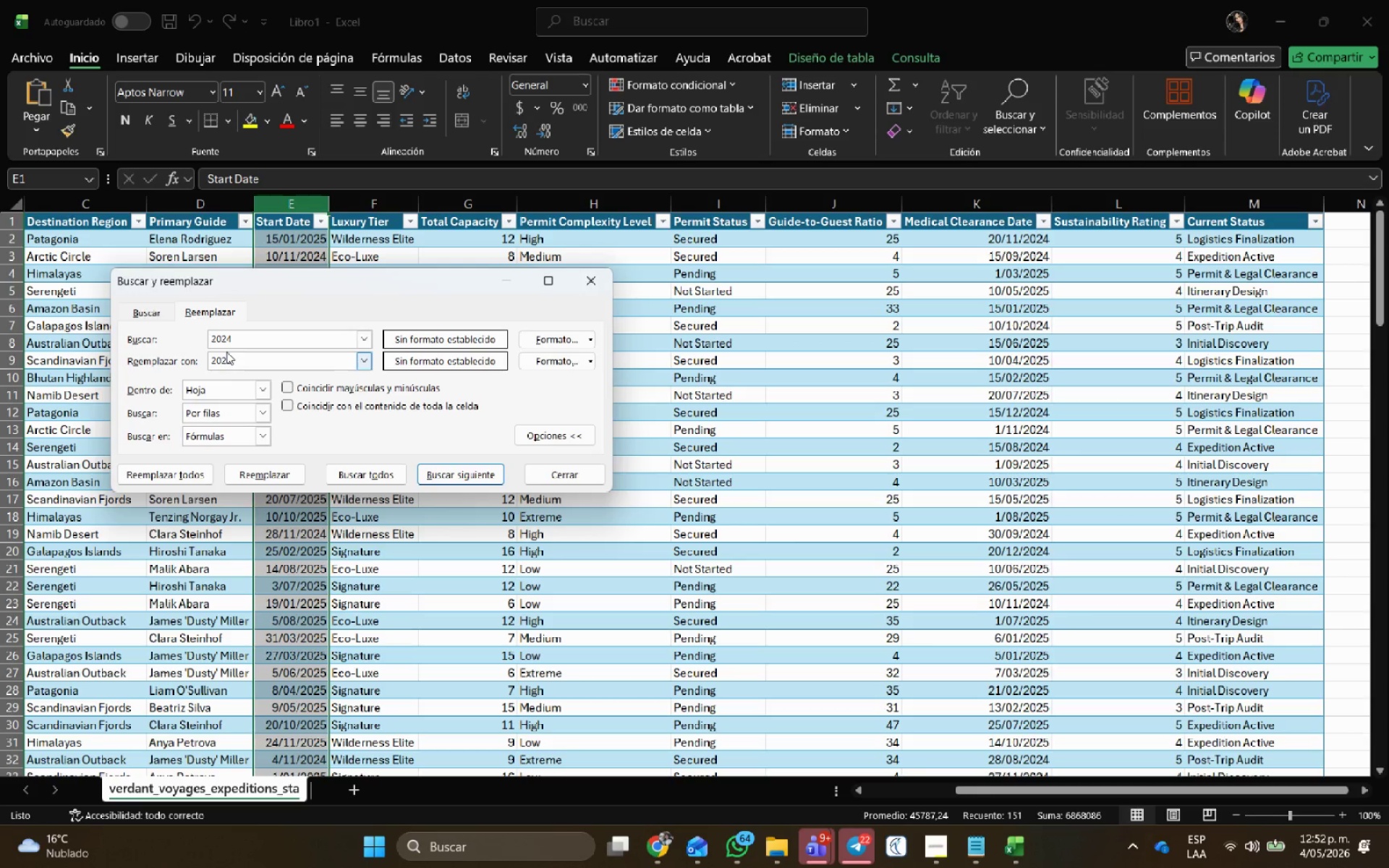 
left_click([171, 482])
 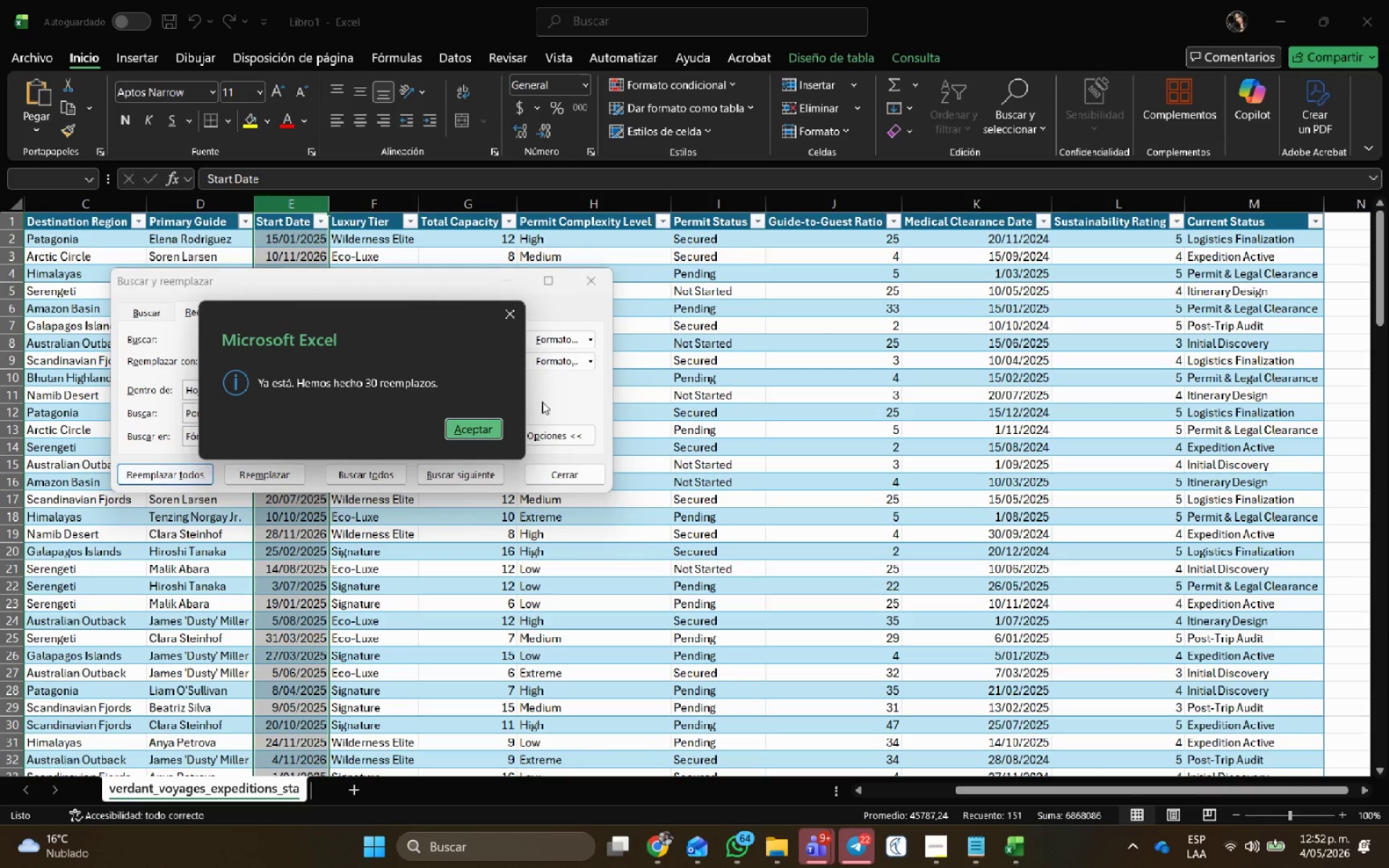 
left_click([491, 427])
 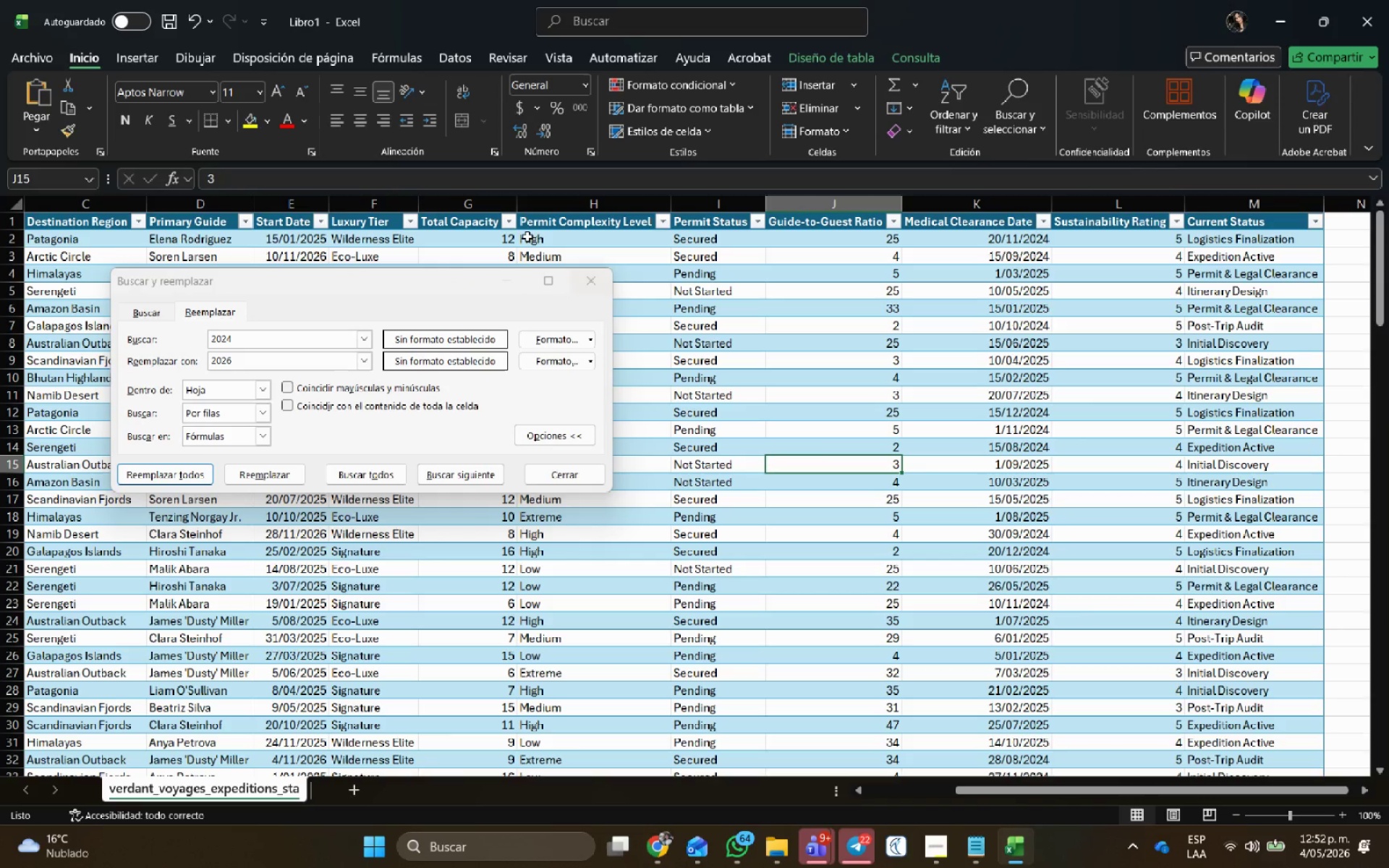 
key(Control+B)
 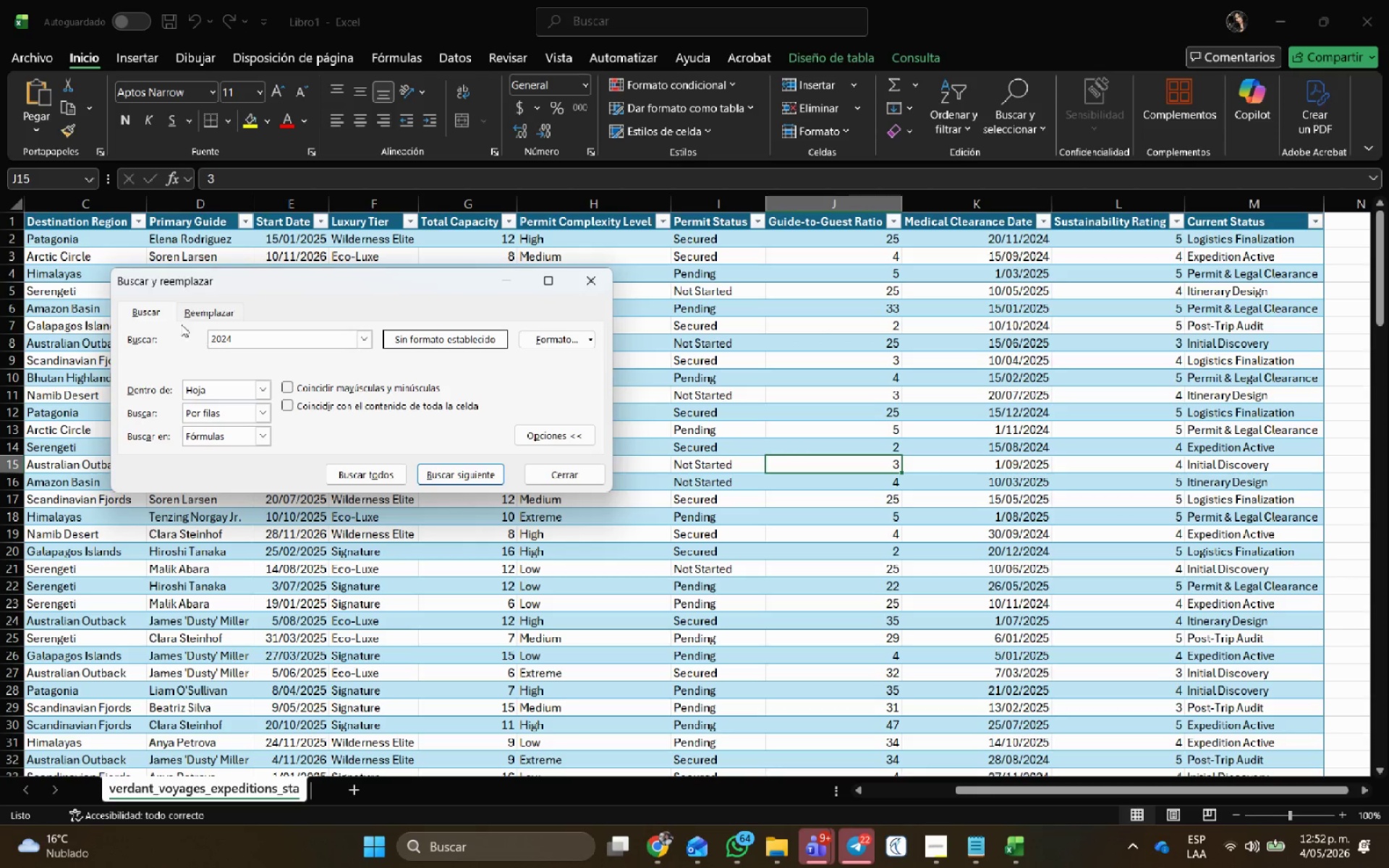 
left_click([206, 312])
 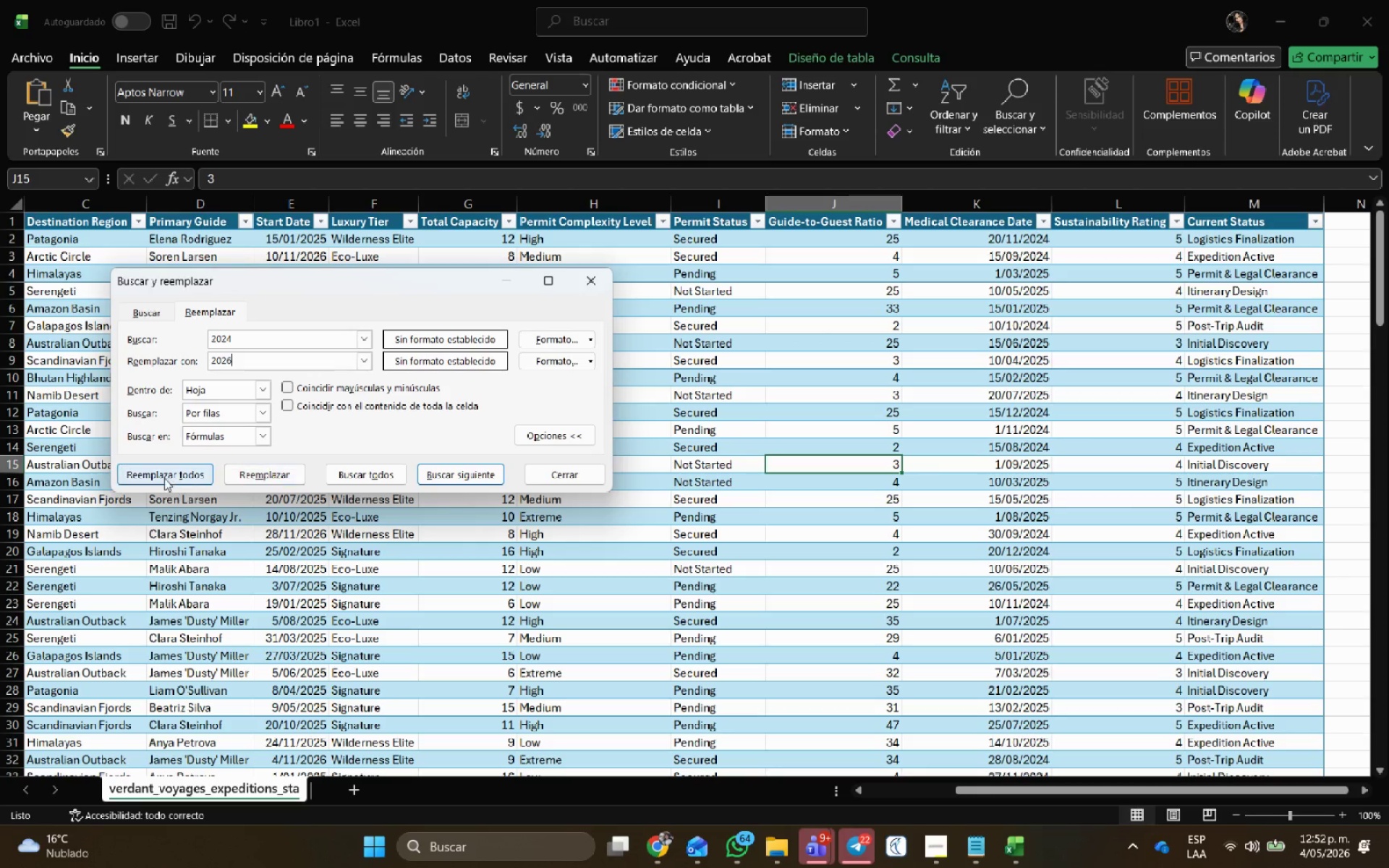 
left_click([164, 478])
 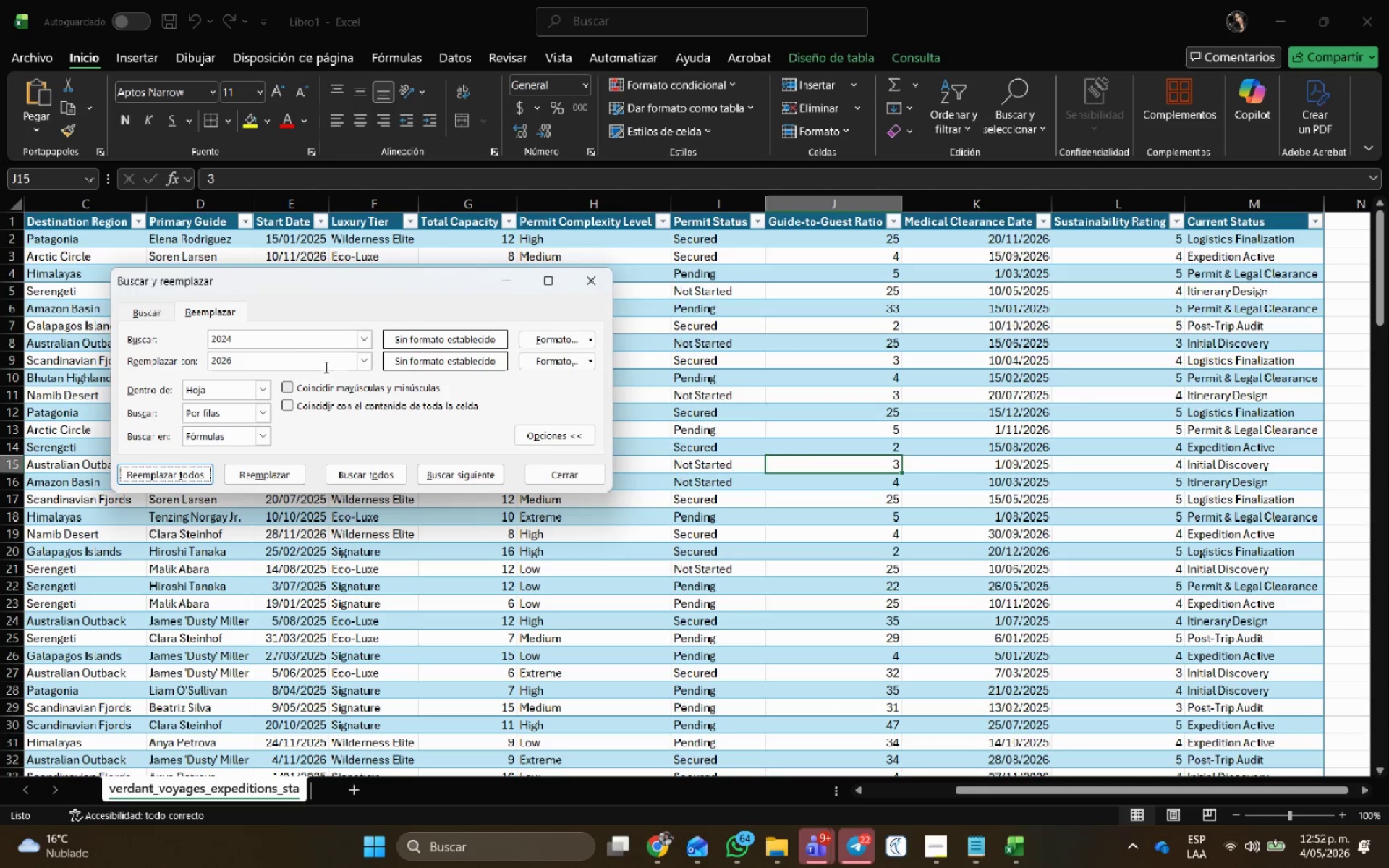 
left_click([280, 339])
 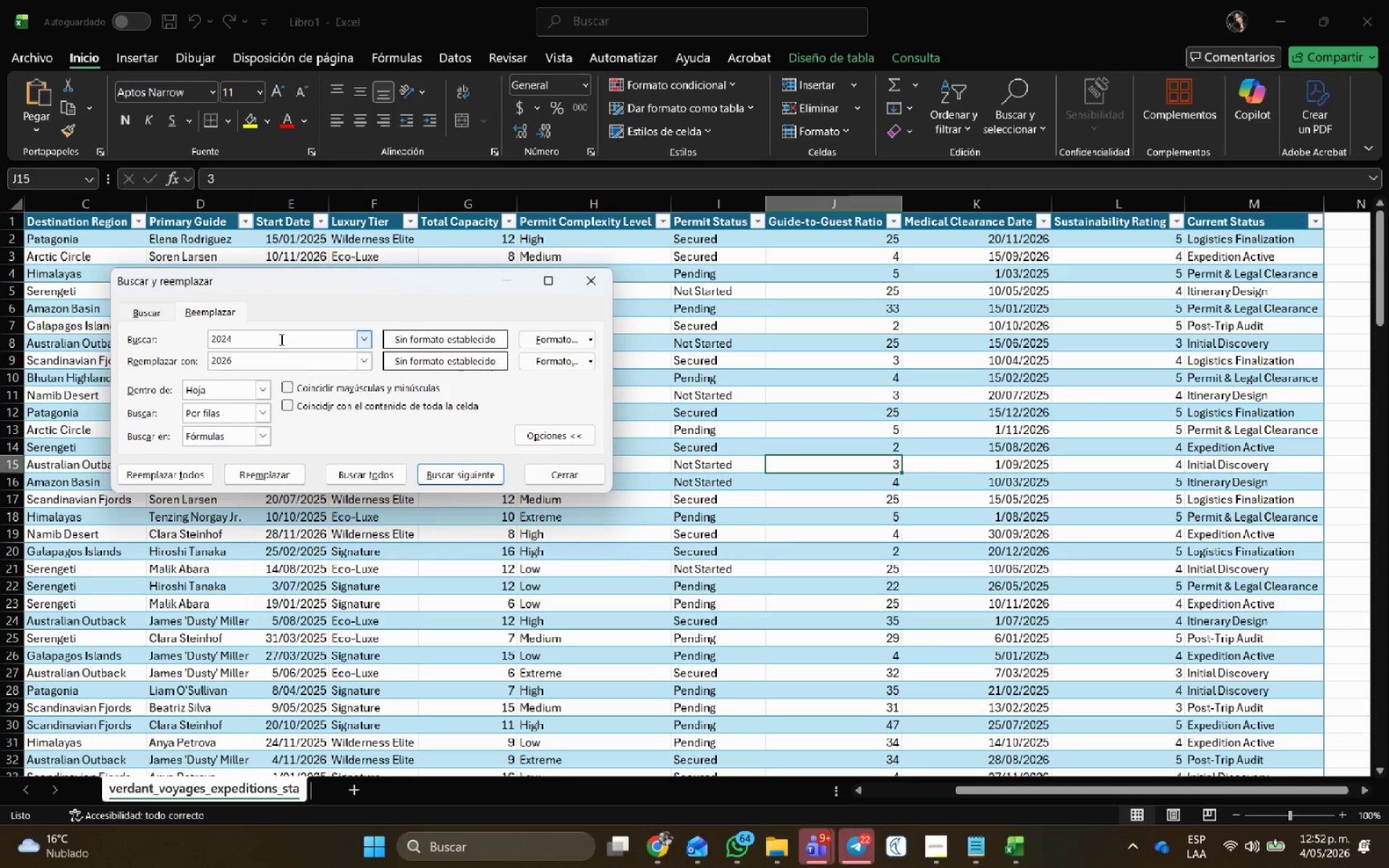 
key(Backspace)
 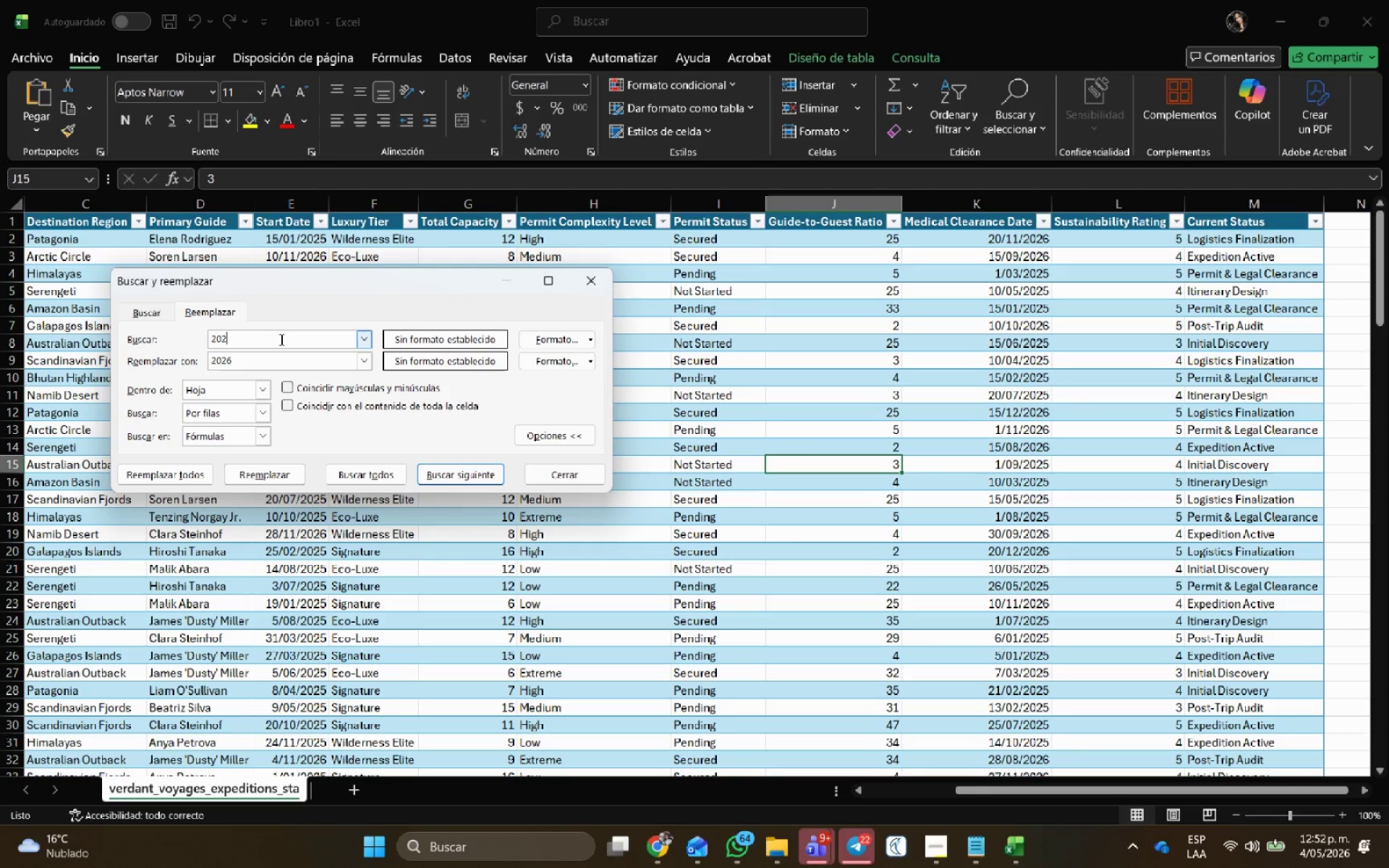 
key(Numpad5)
 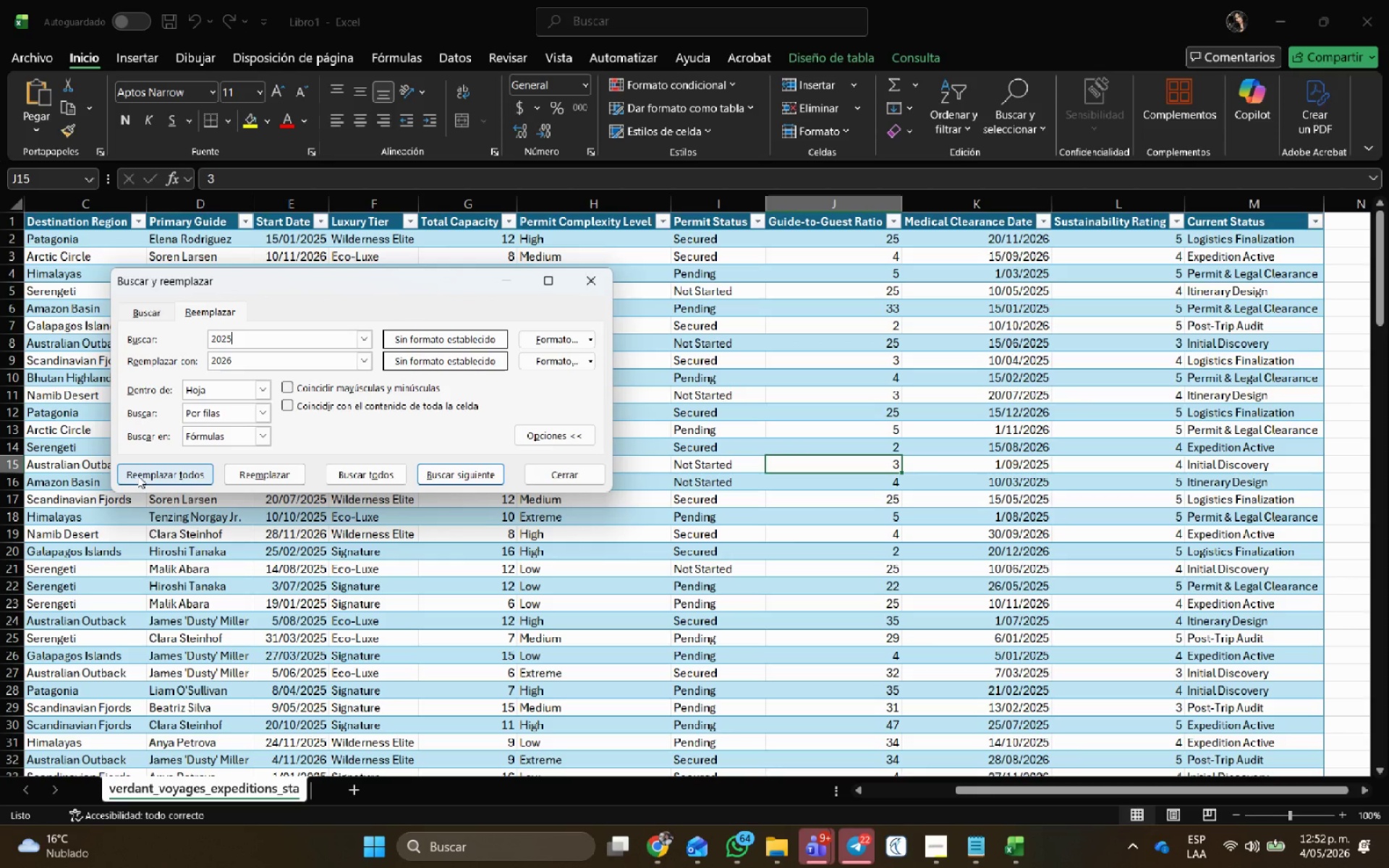 
left_click([137, 475])
 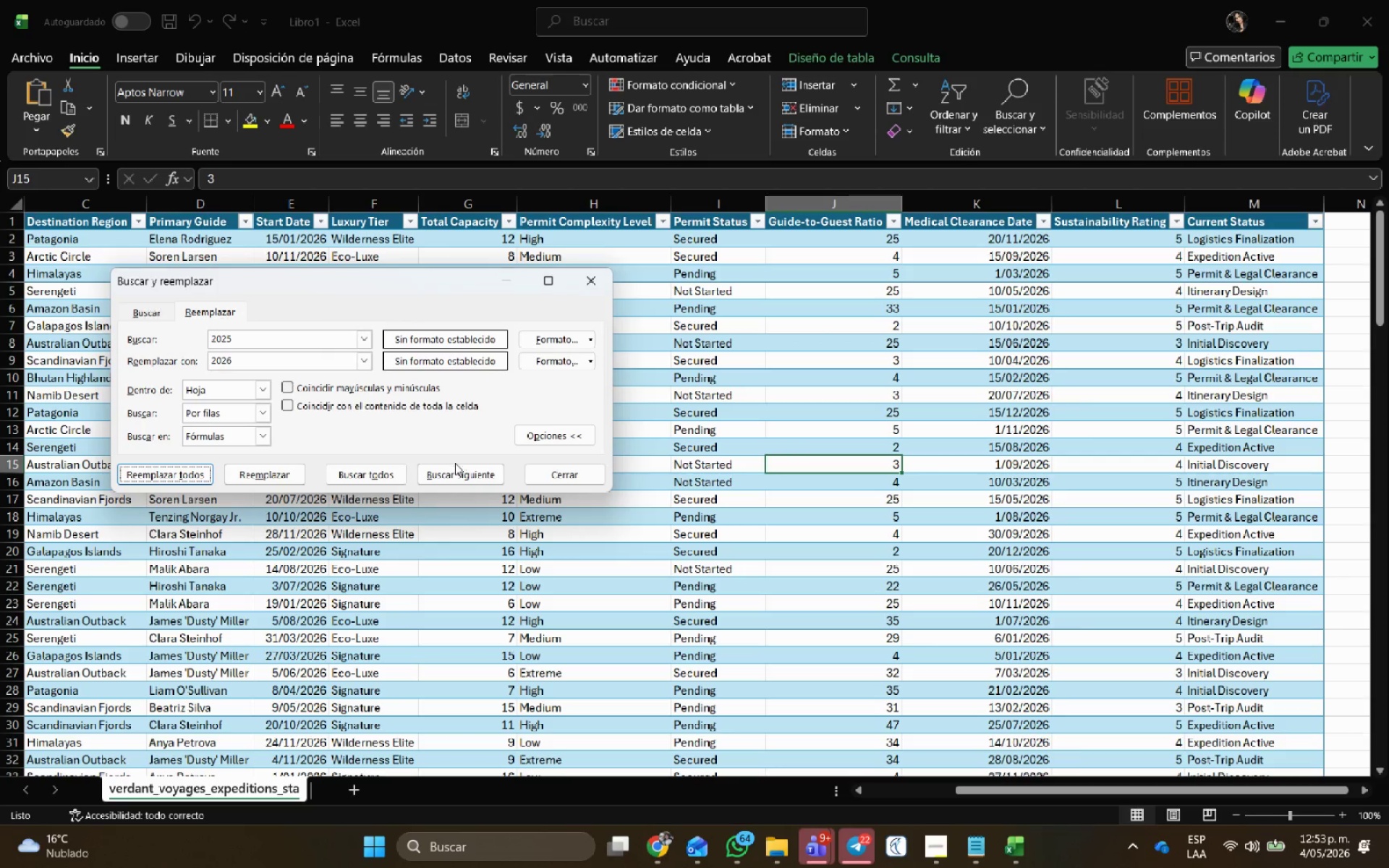 
scroll: coordinate [323, 710], scroll_direction: down, amount: 42.0
 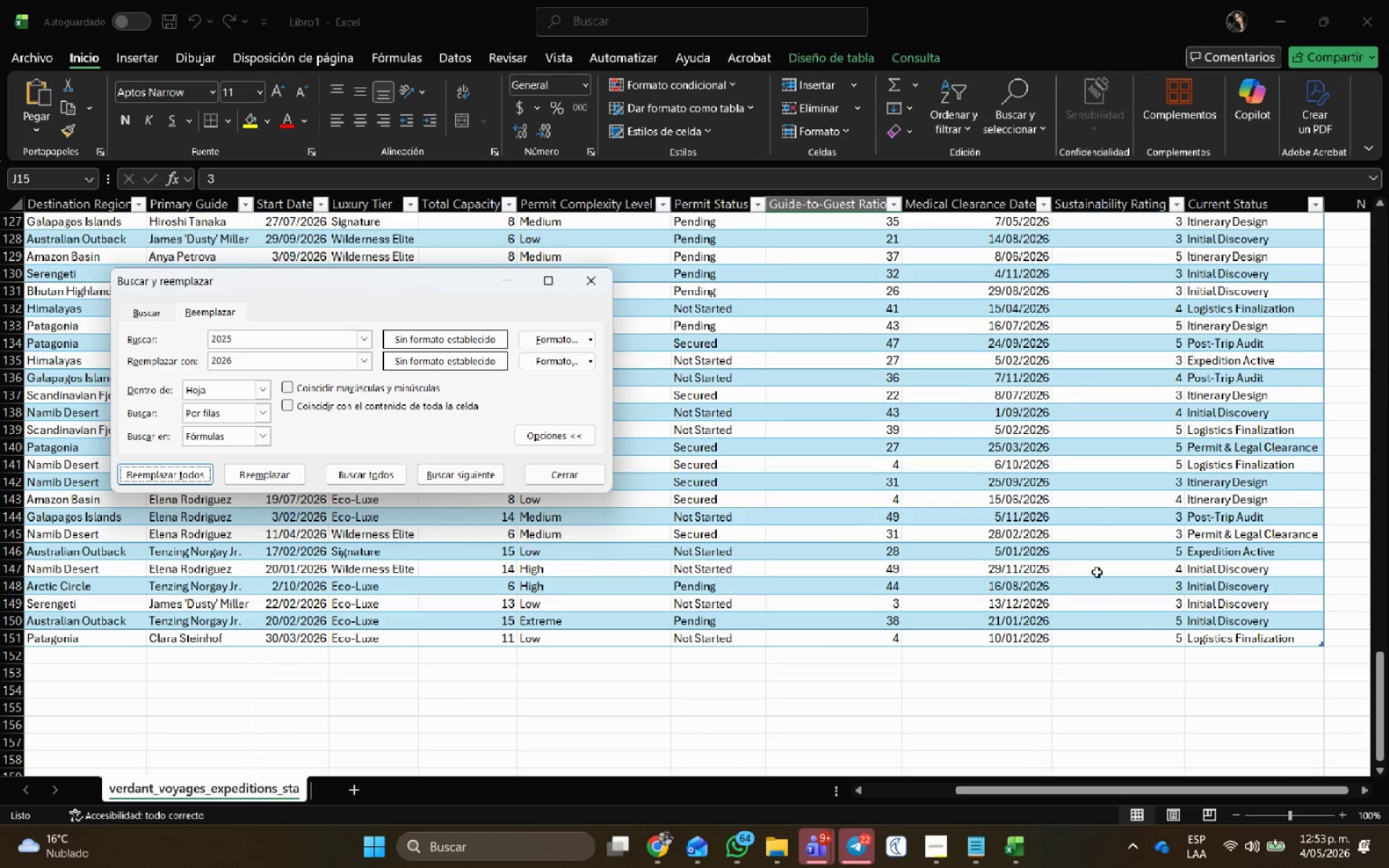 
scroll: coordinate [1031, 467], scroll_direction: up, amount: 56.0
 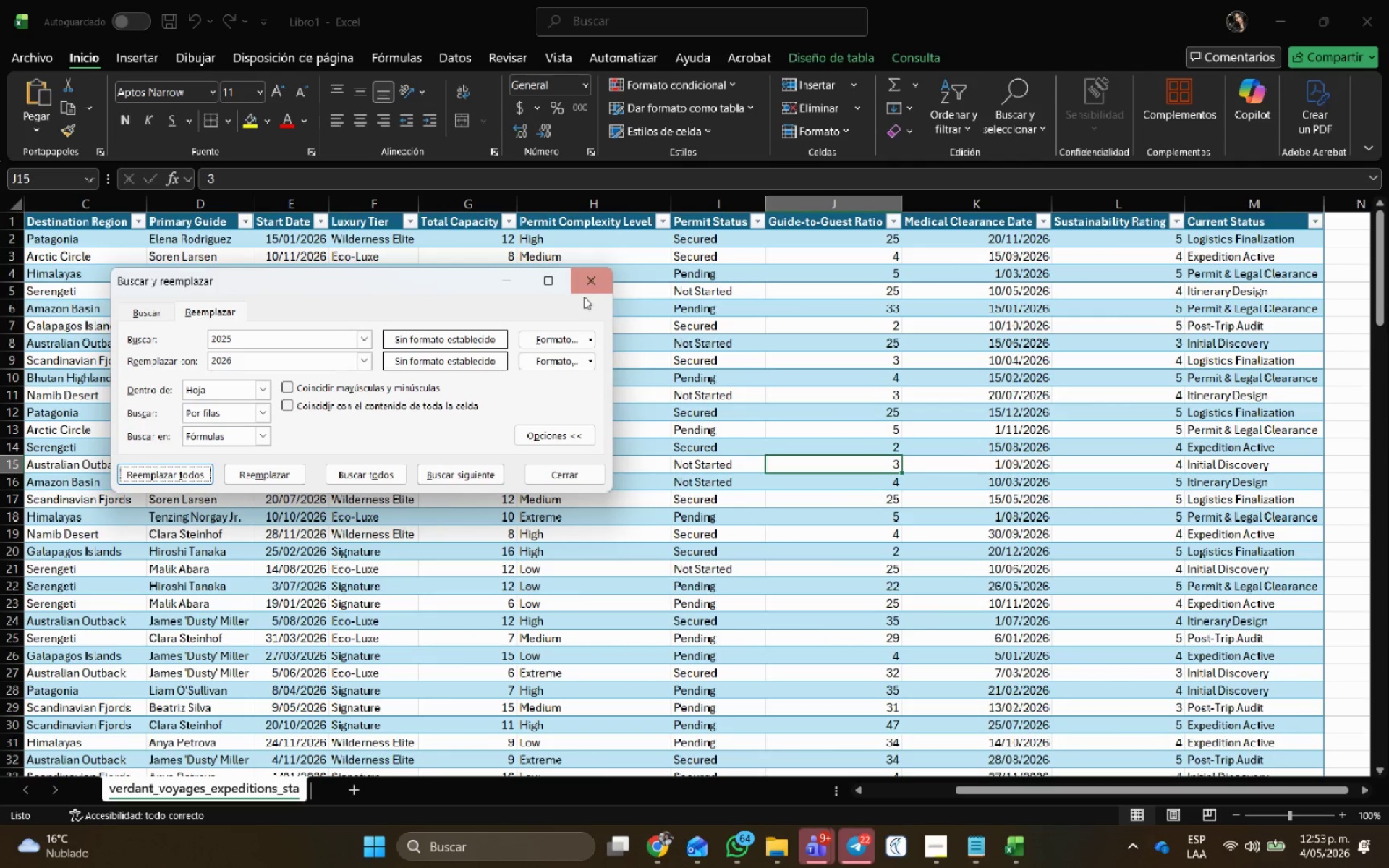 
left_click([587, 286])
 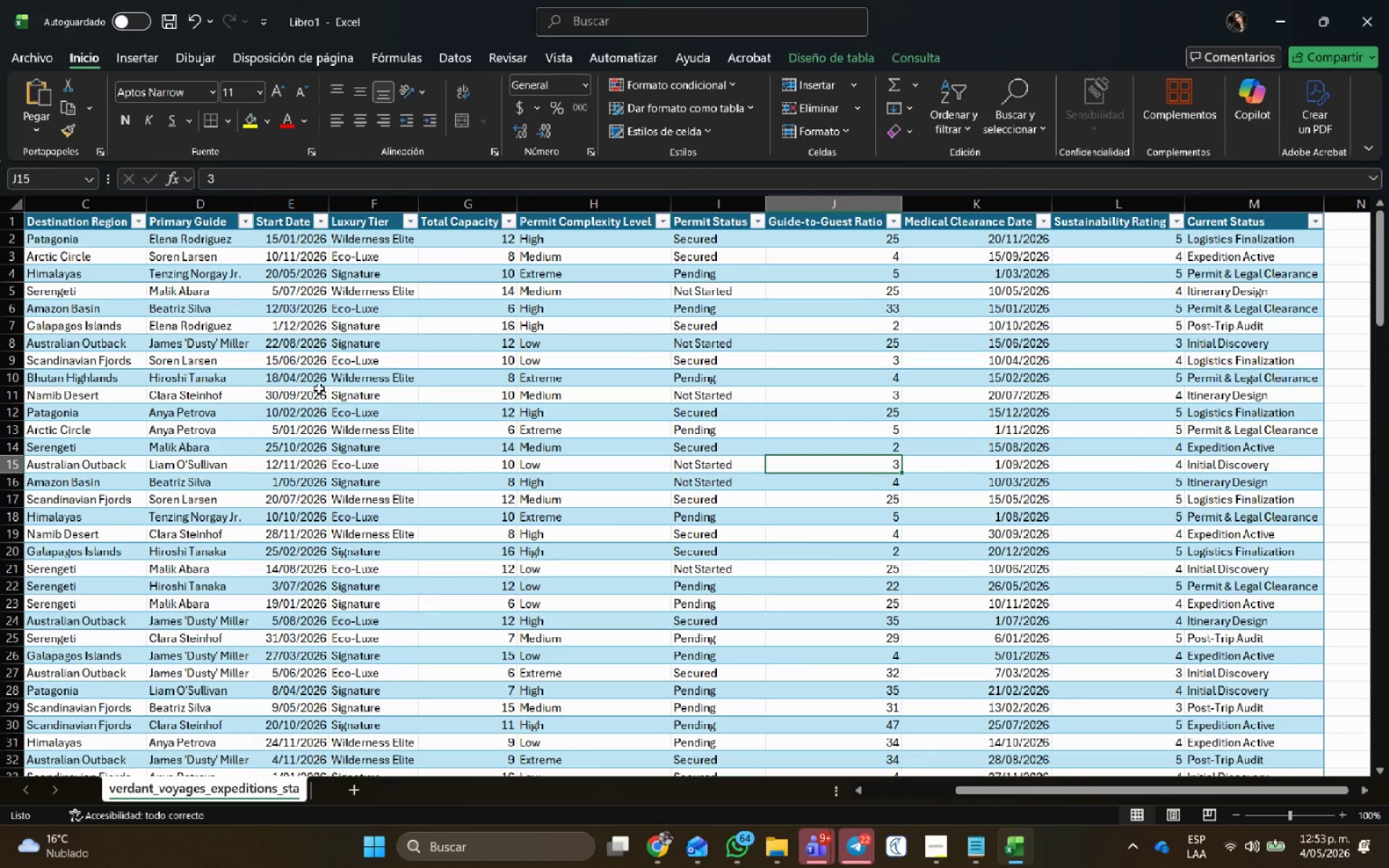 
wait(8.75)
 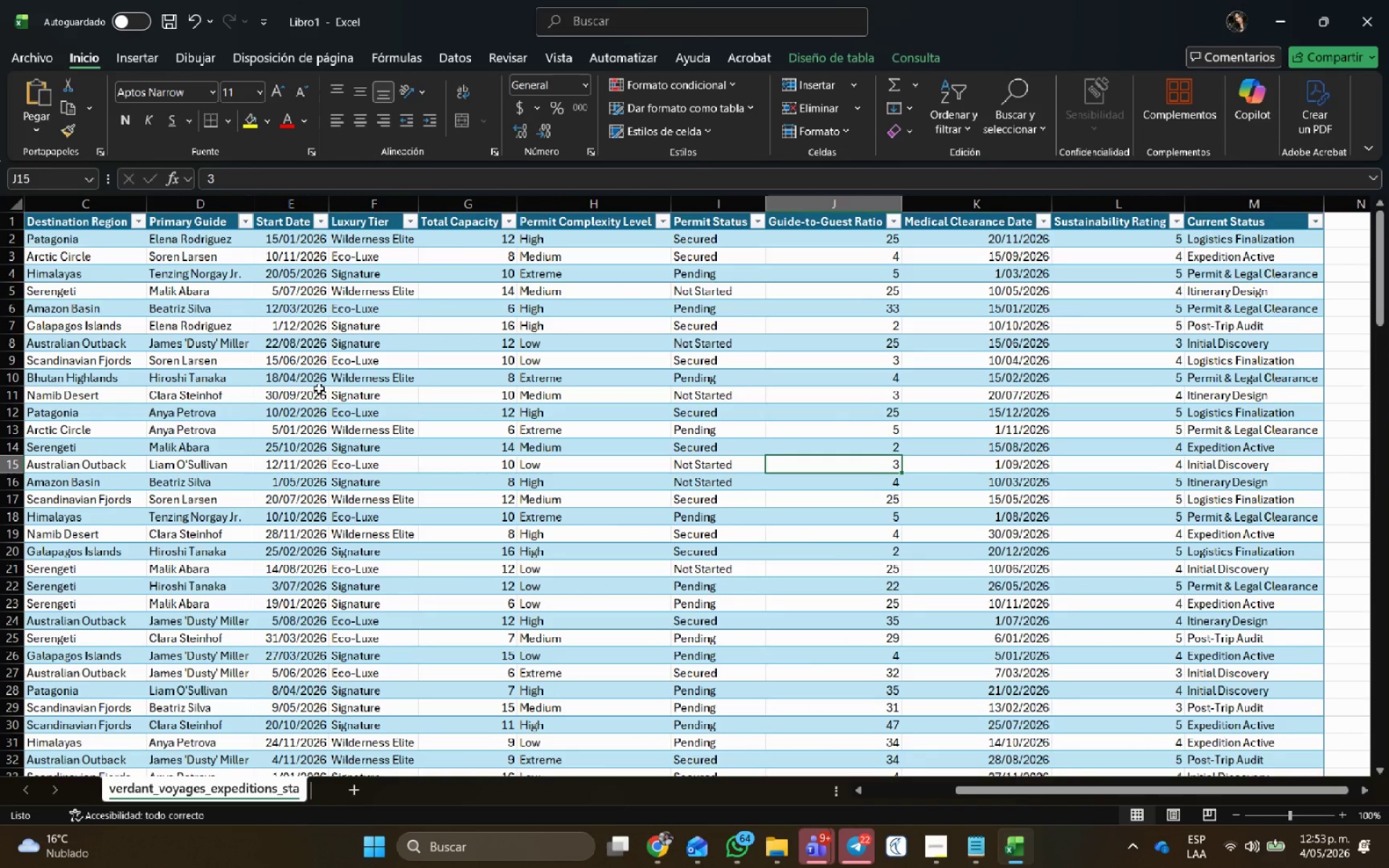 
left_click([924, 845])